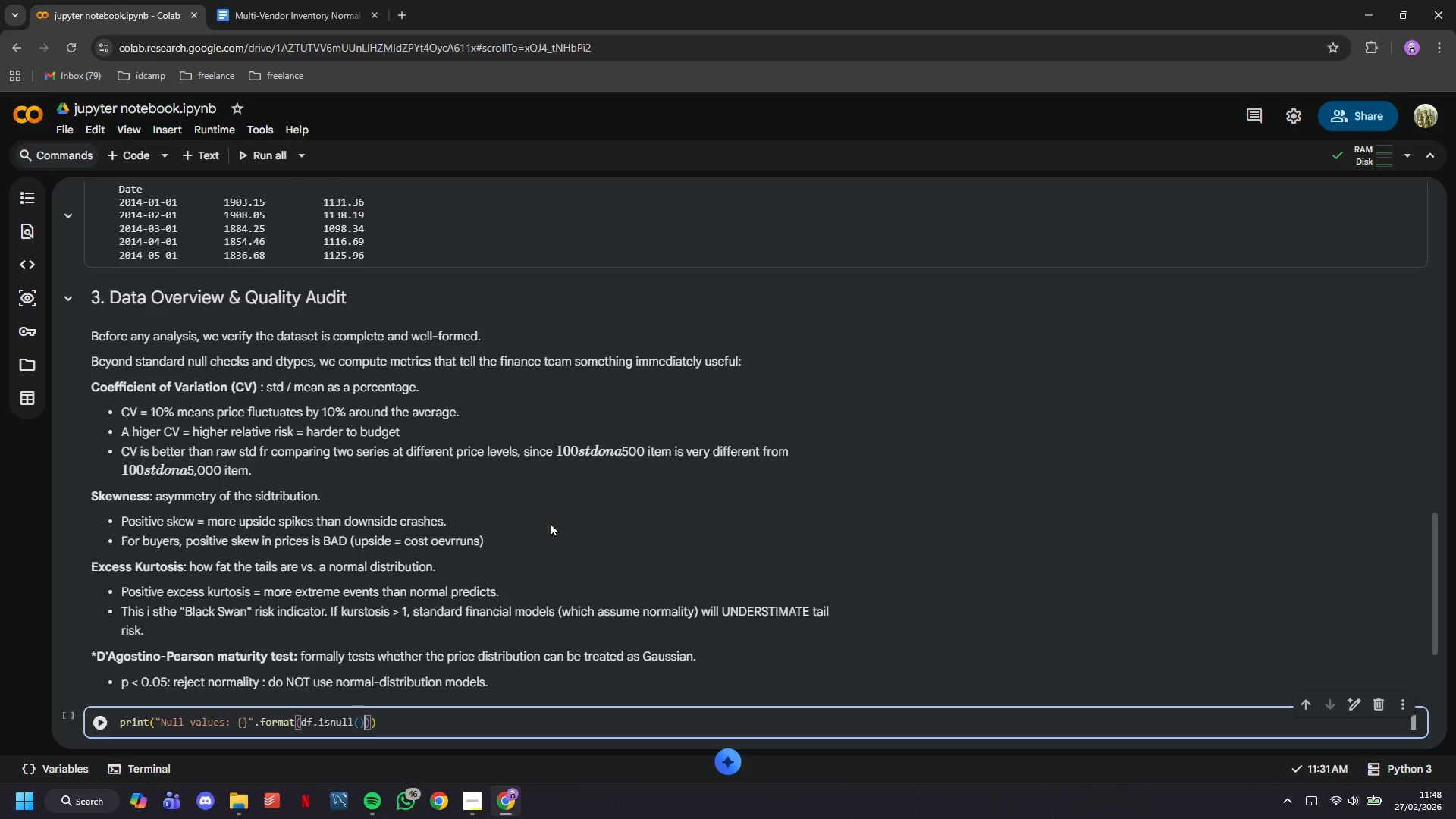 
 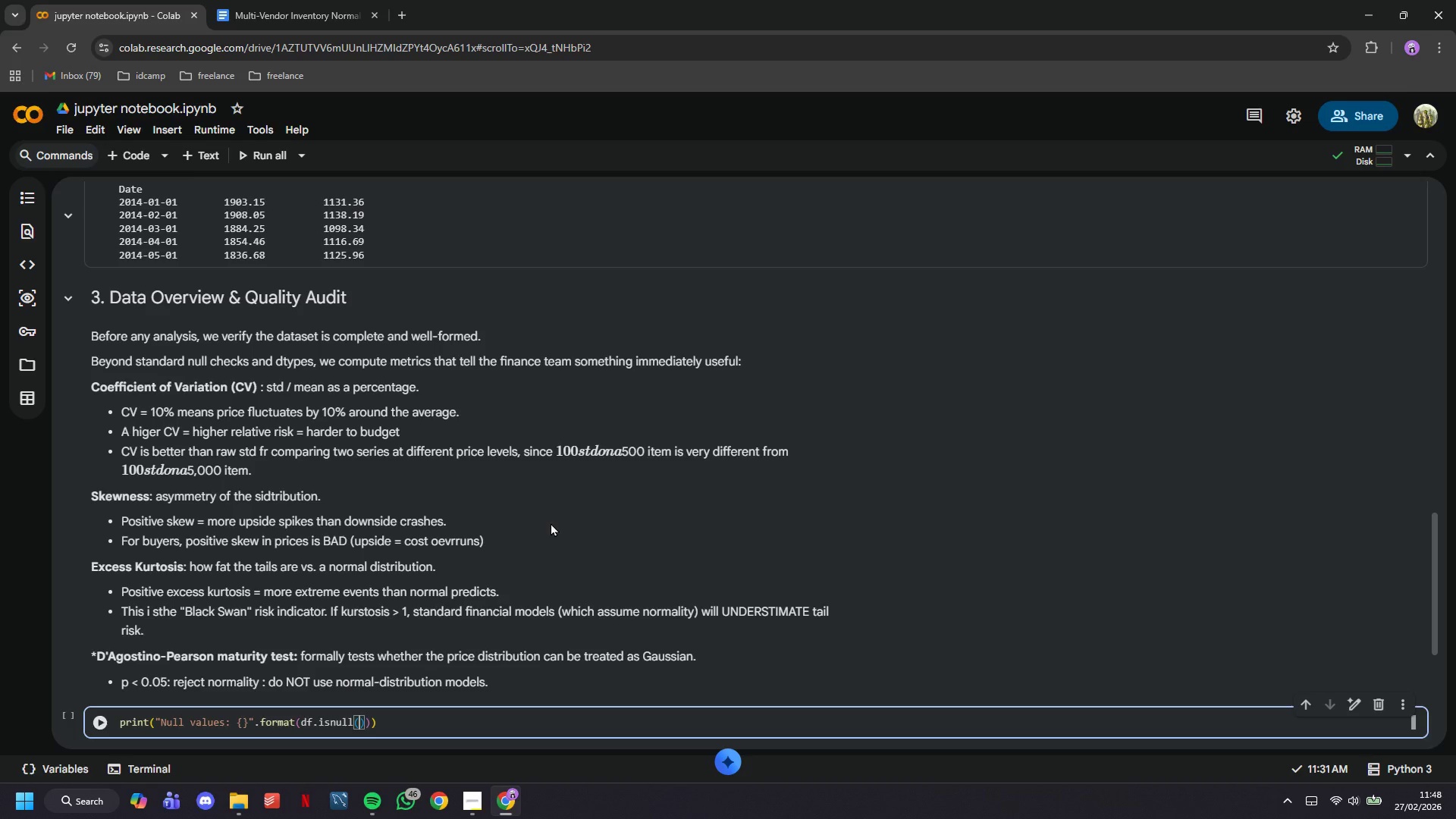 
key(ArrowRight)
 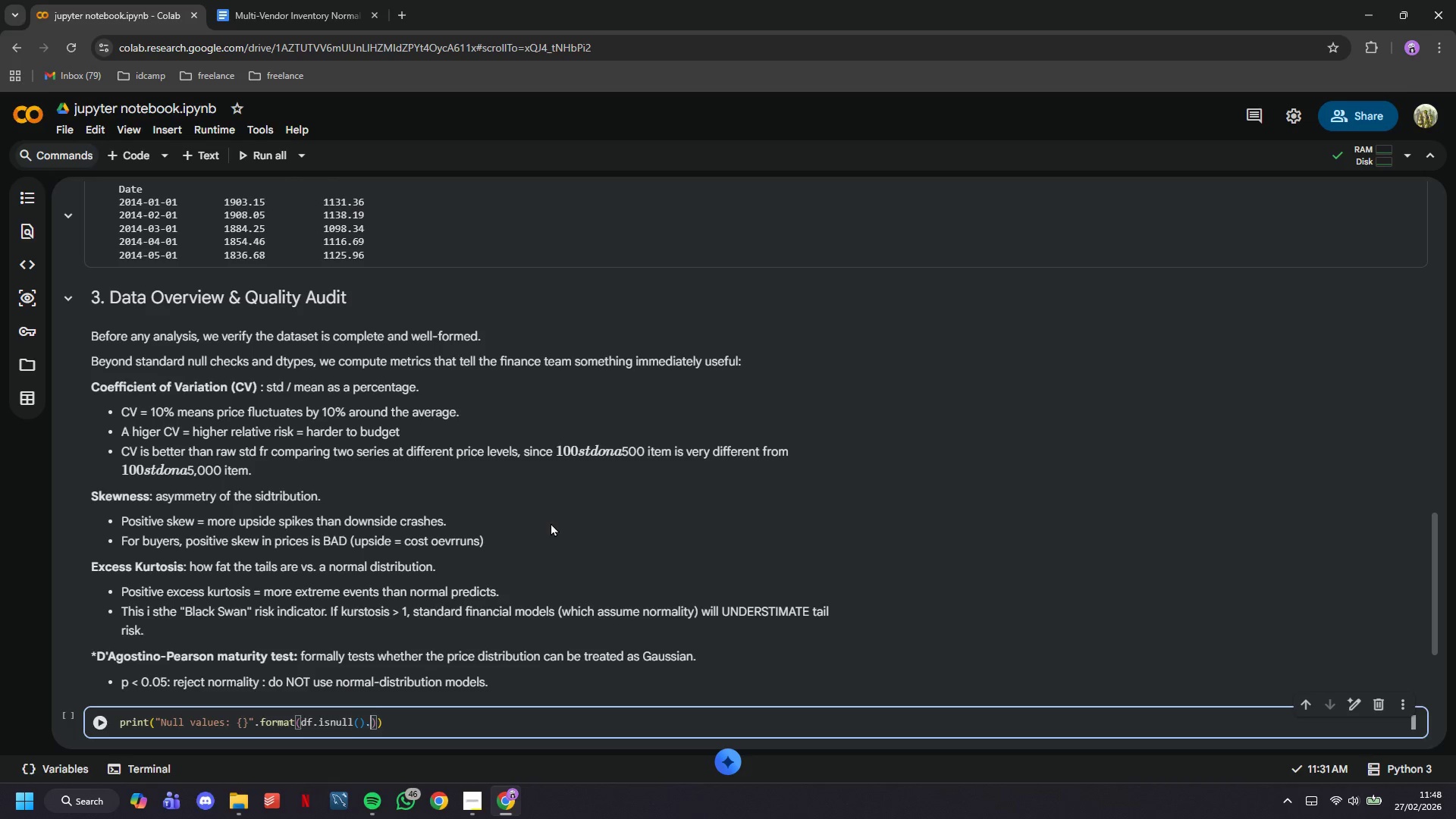 
type(.sum()
 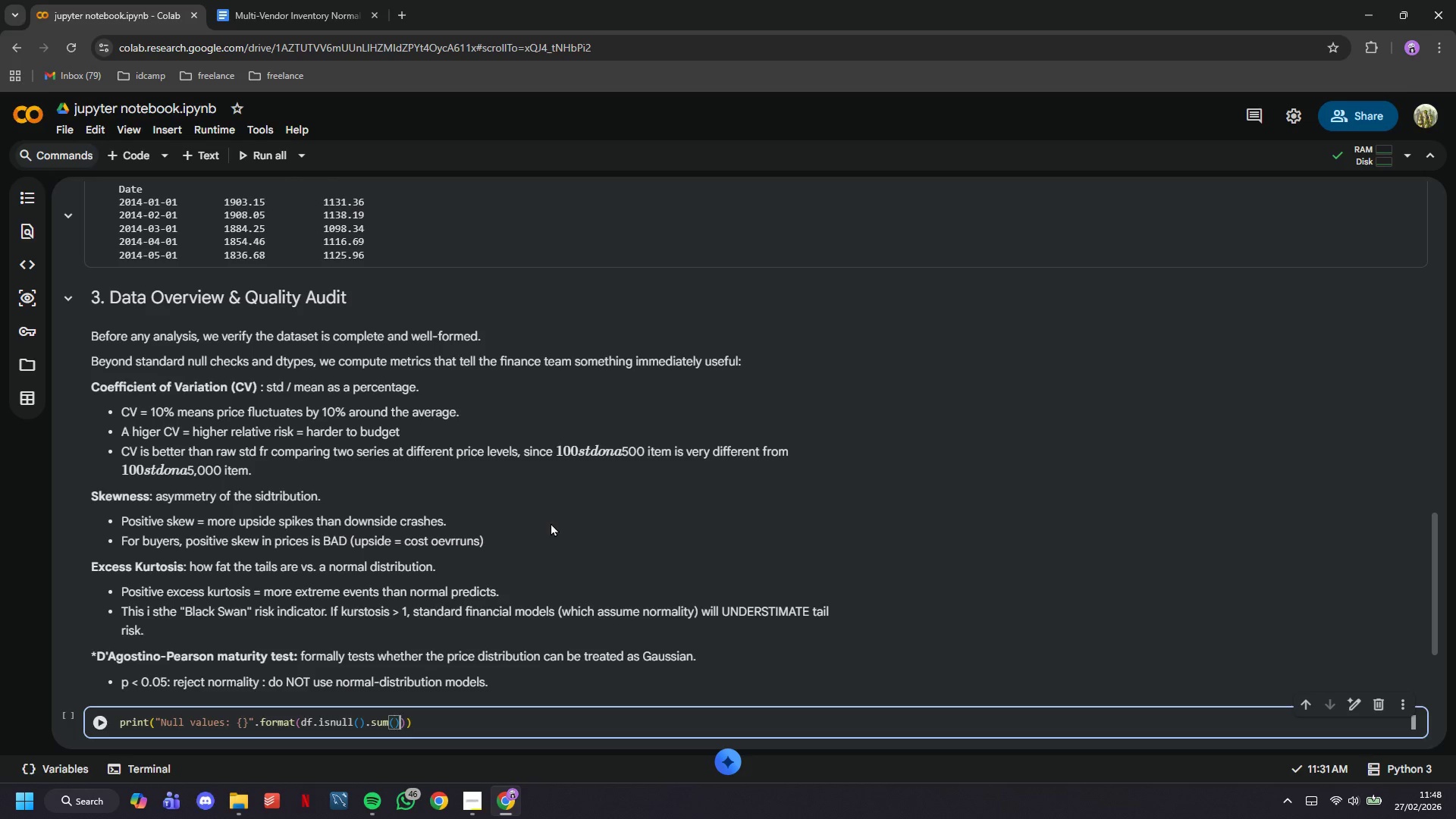 
key(ArrowRight)
 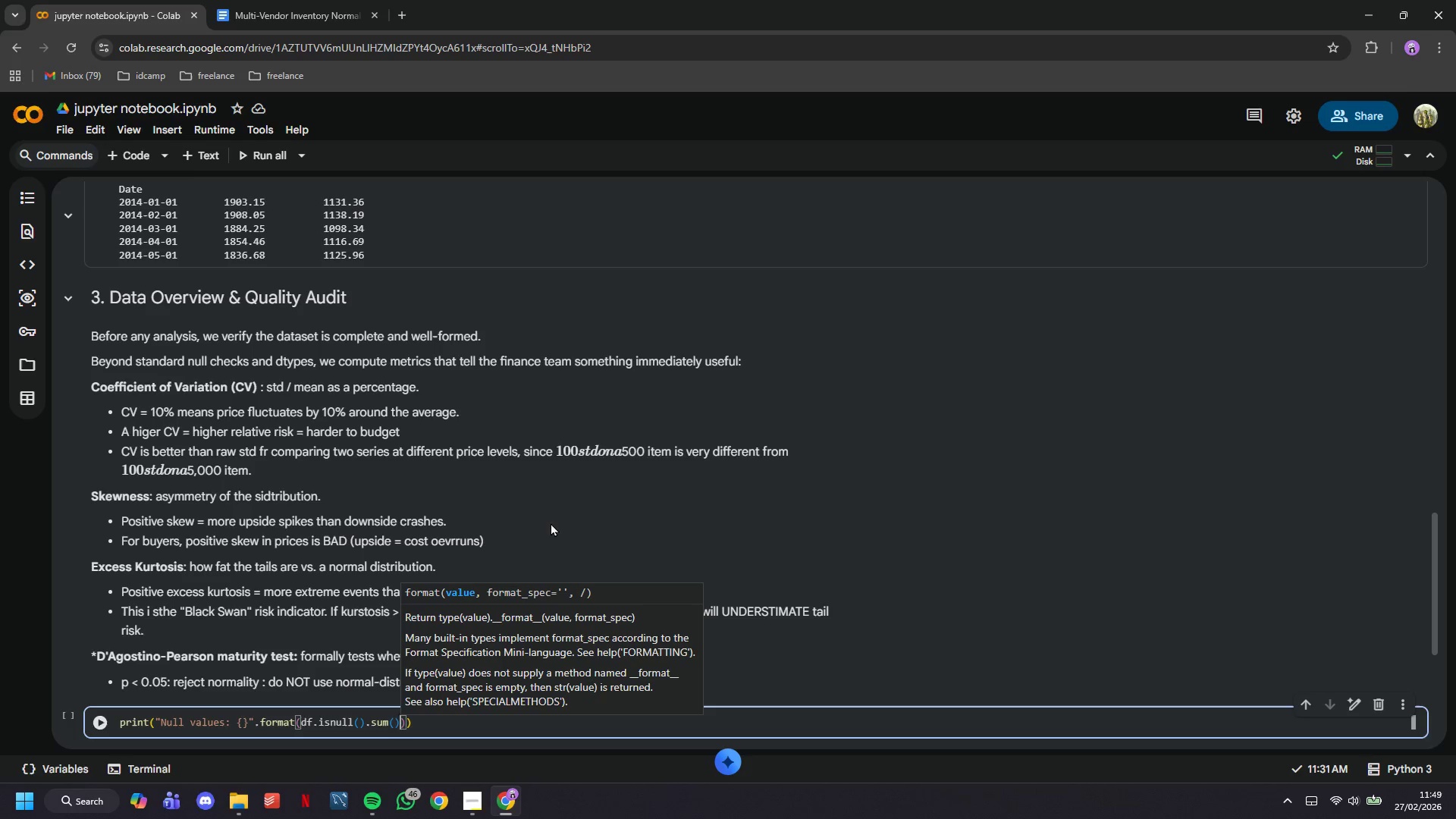 
wait(34.36)
 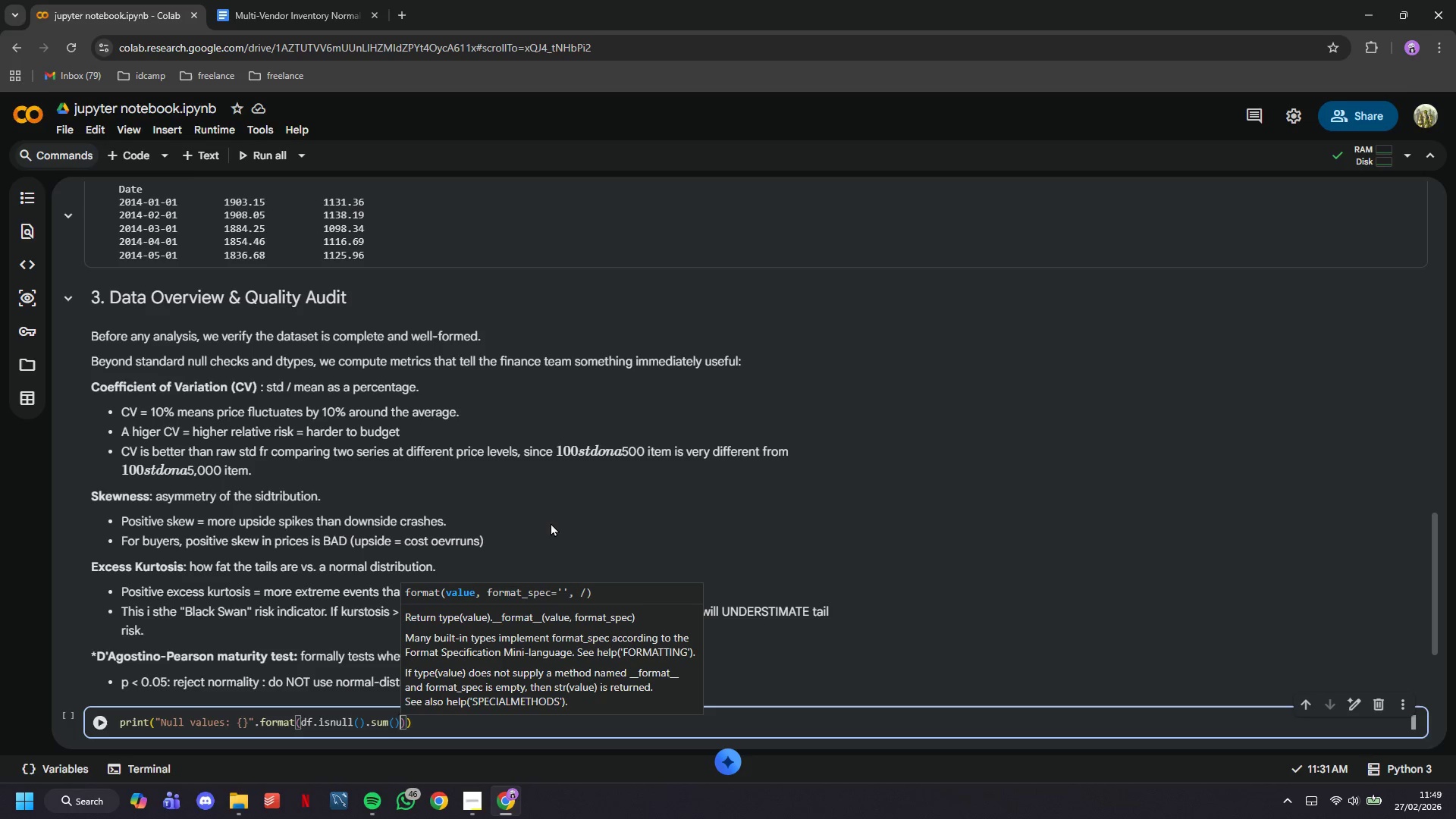 
left_click([103, 717])
 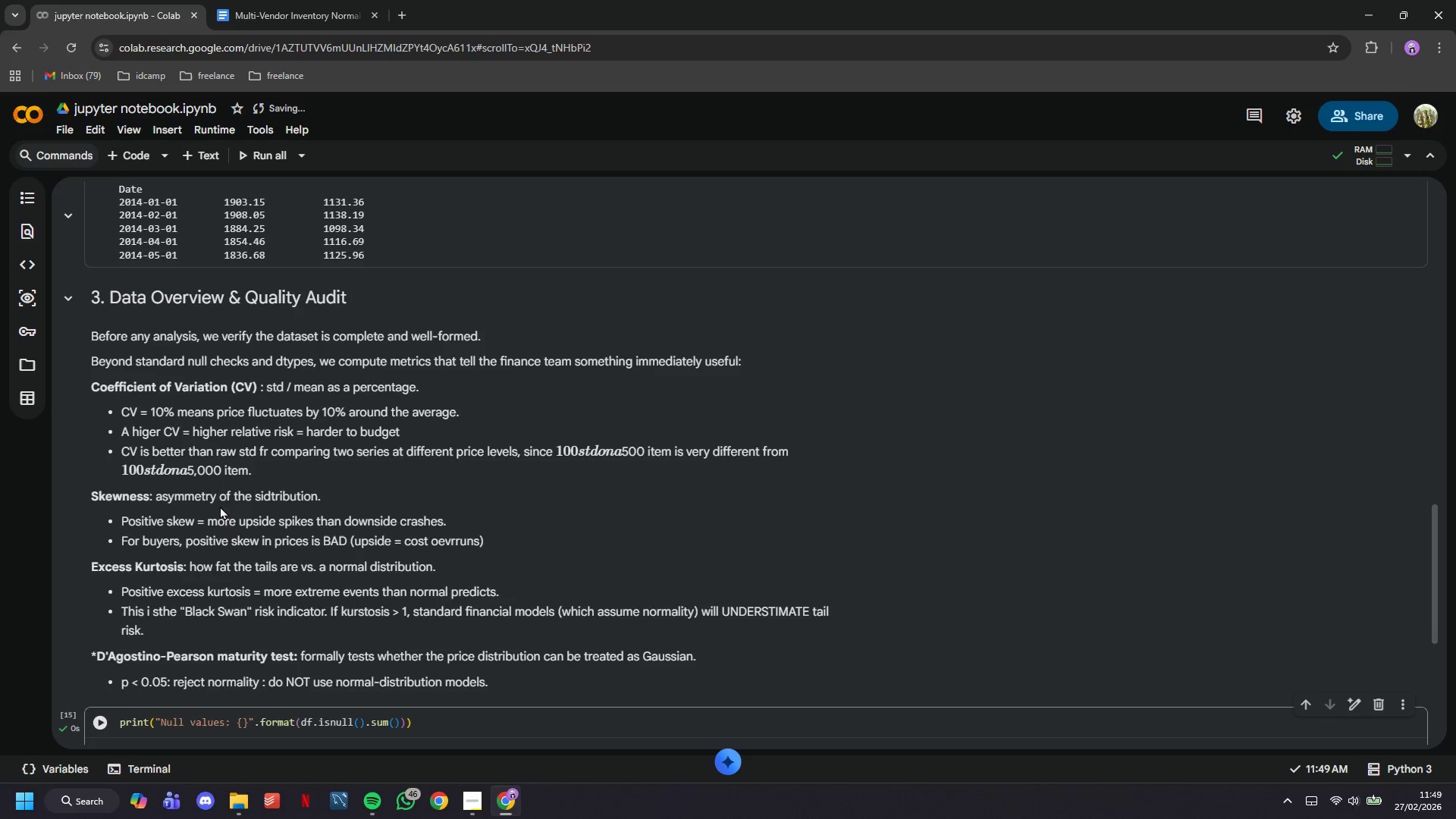 
scroll: coordinate [222, 483], scroll_direction: down, amount: 5.0
 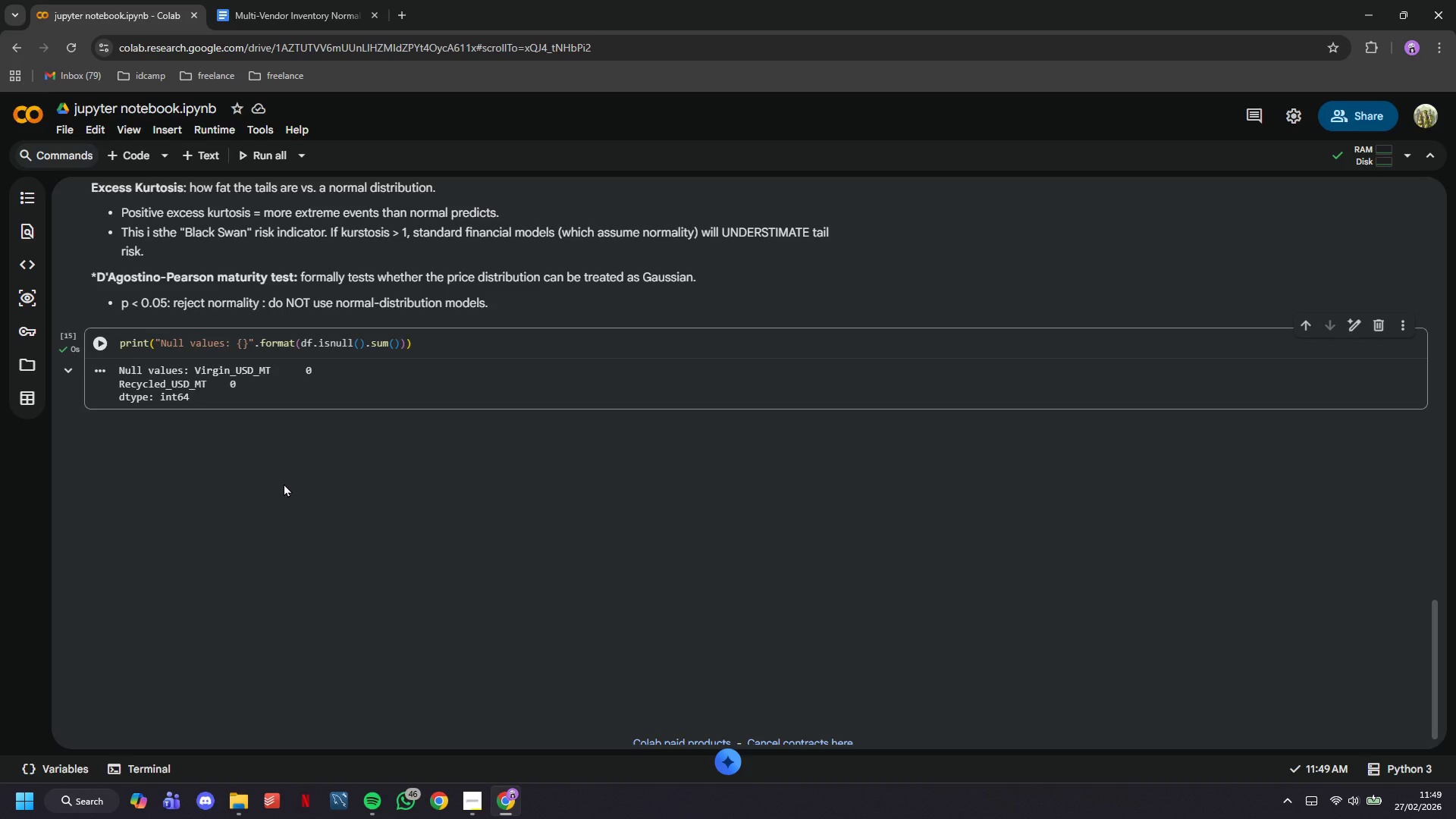 
wait(16.58)
 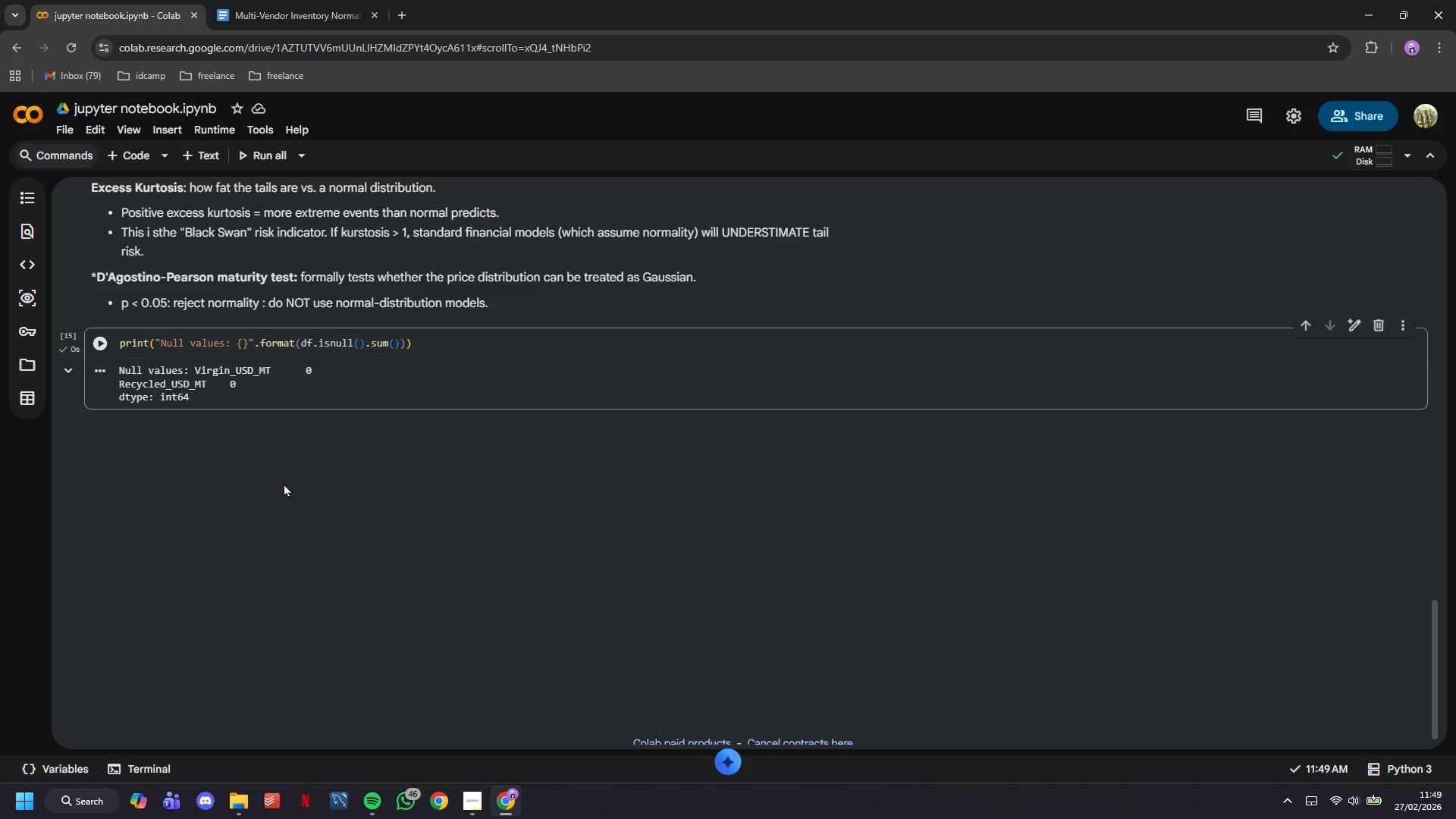 
left_click([395, 353])
 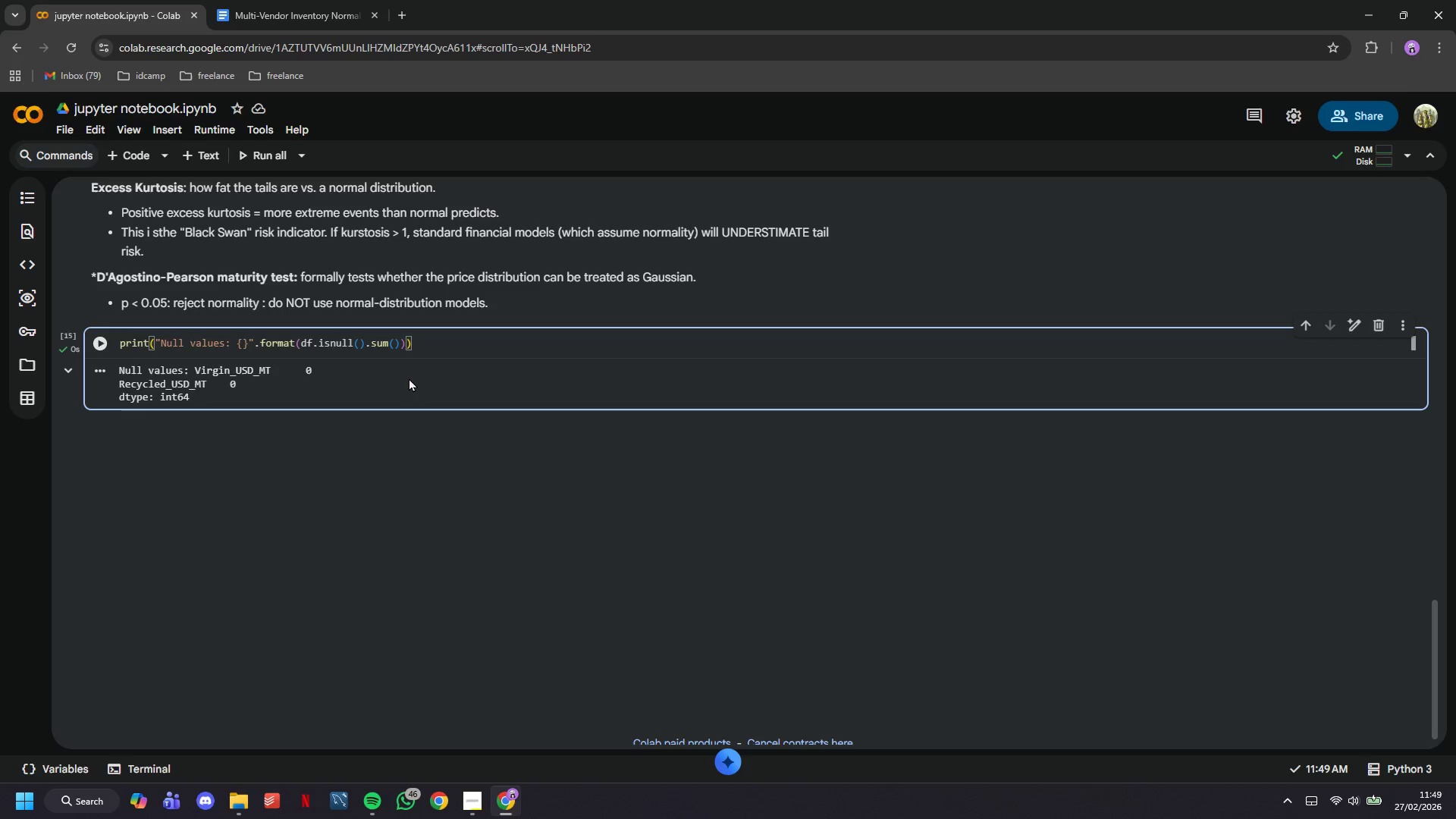 
key(ArrowLeft)
 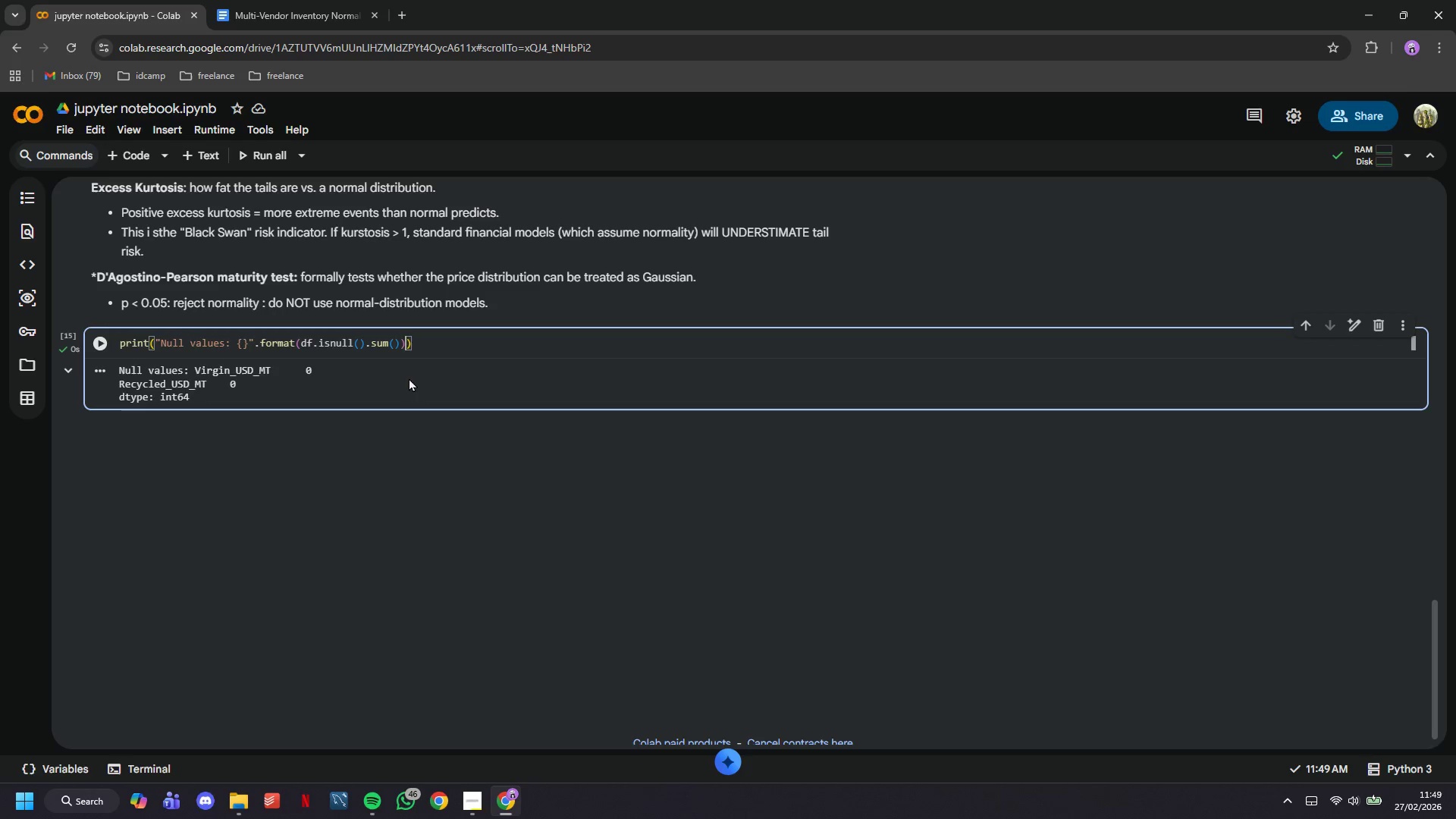 
key(ArrowLeft)
 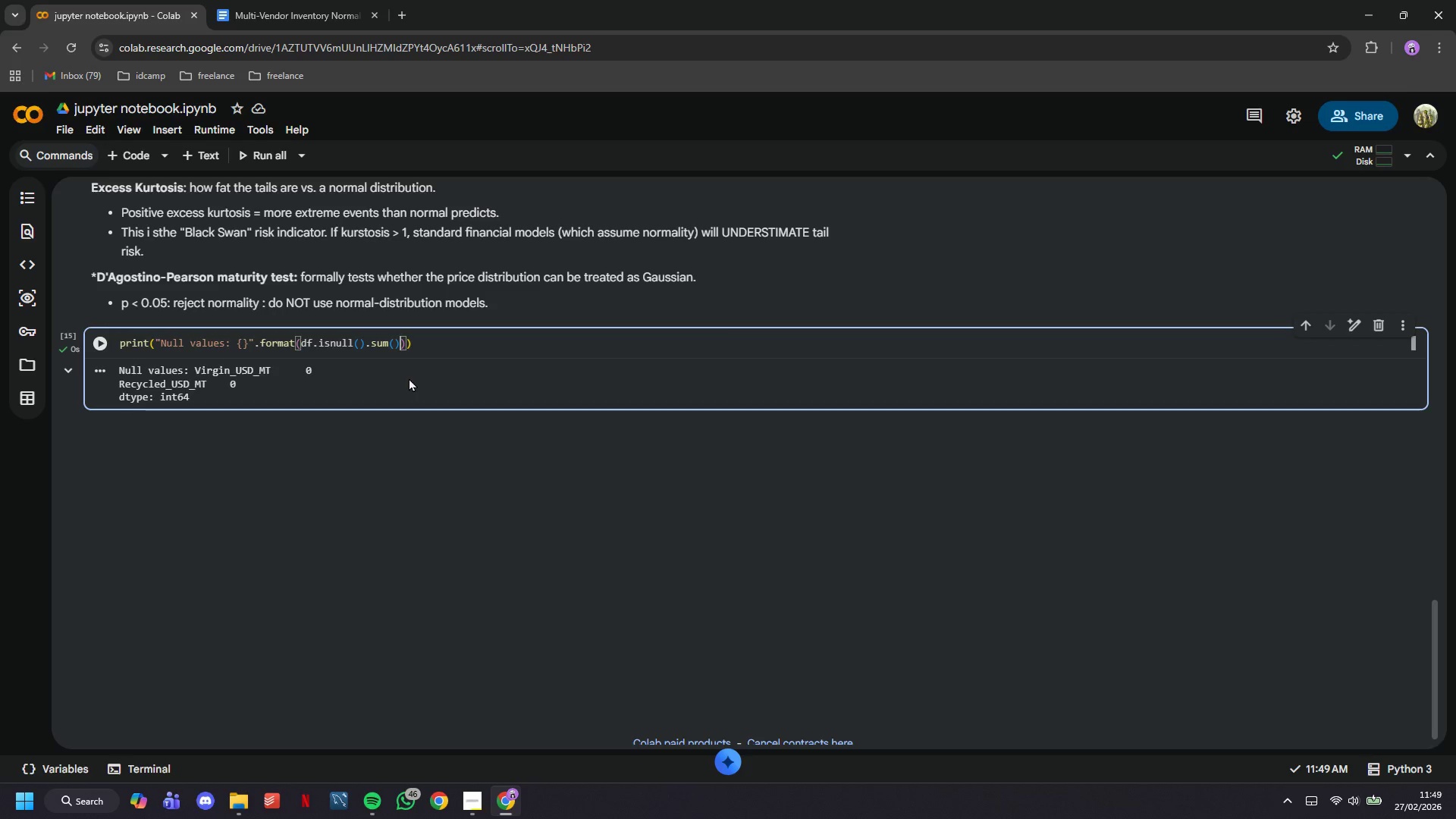 
type(.to_dict)
 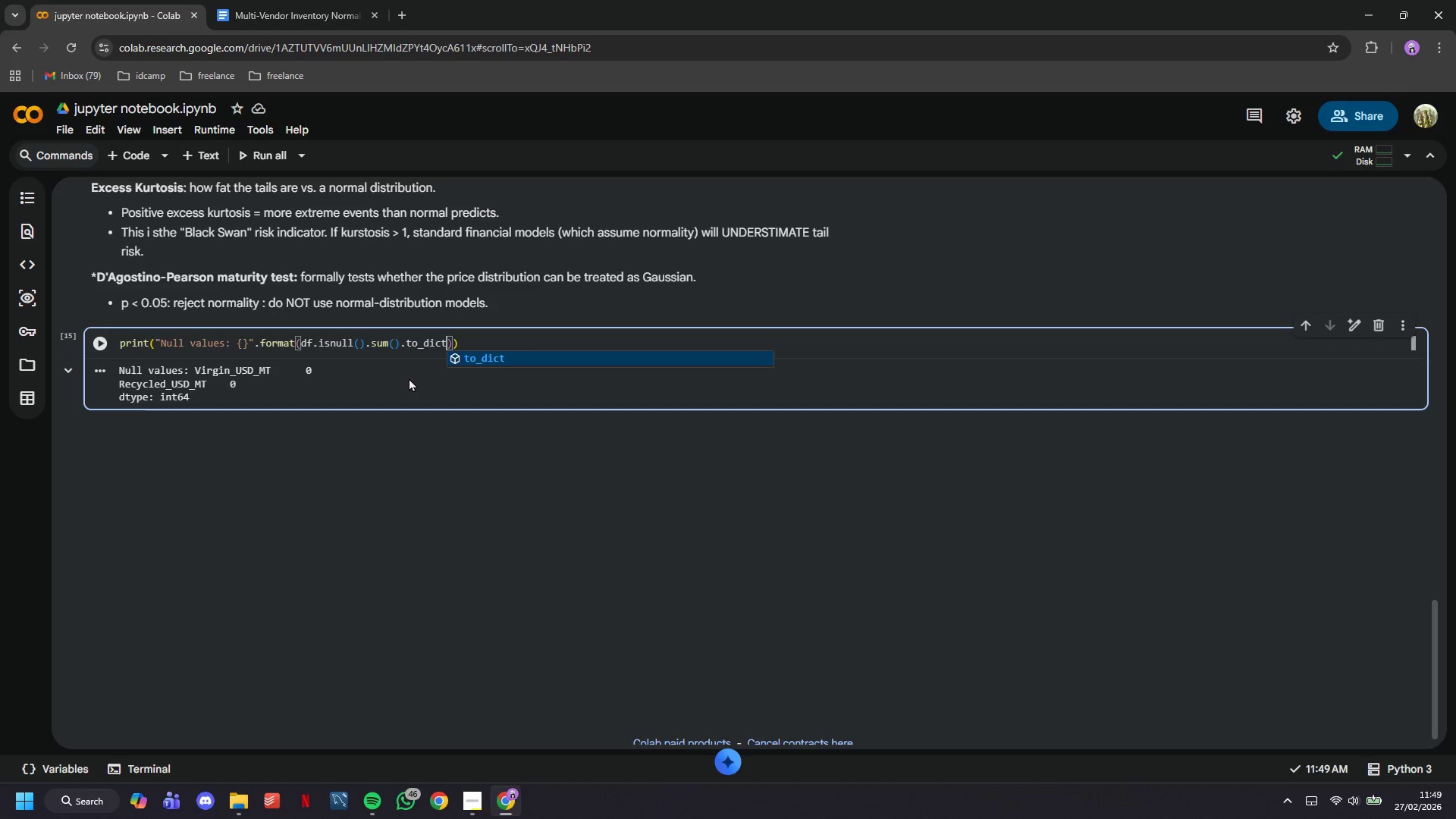 
key(Shift+9)
 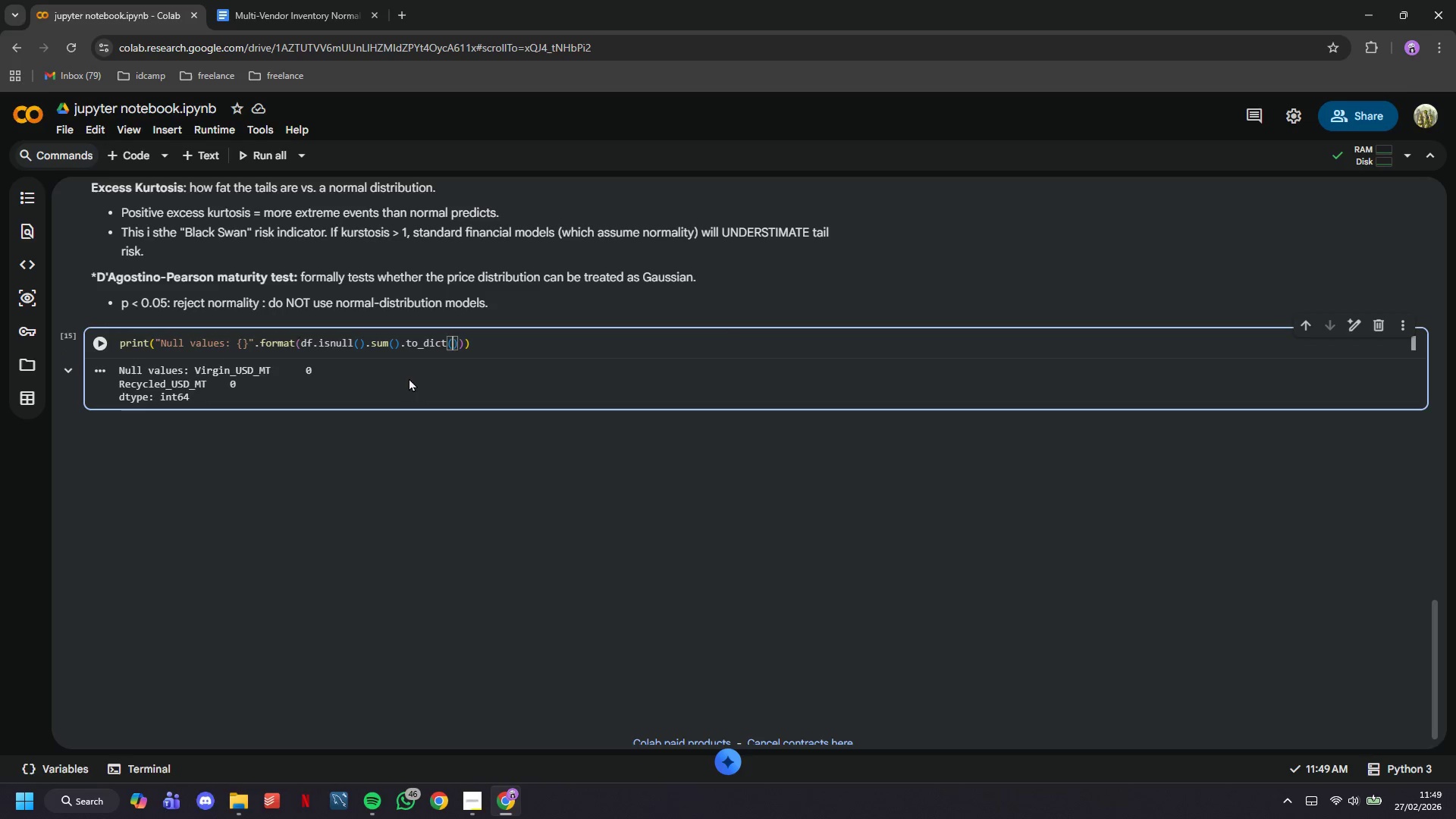 
key(ArrowRight)
 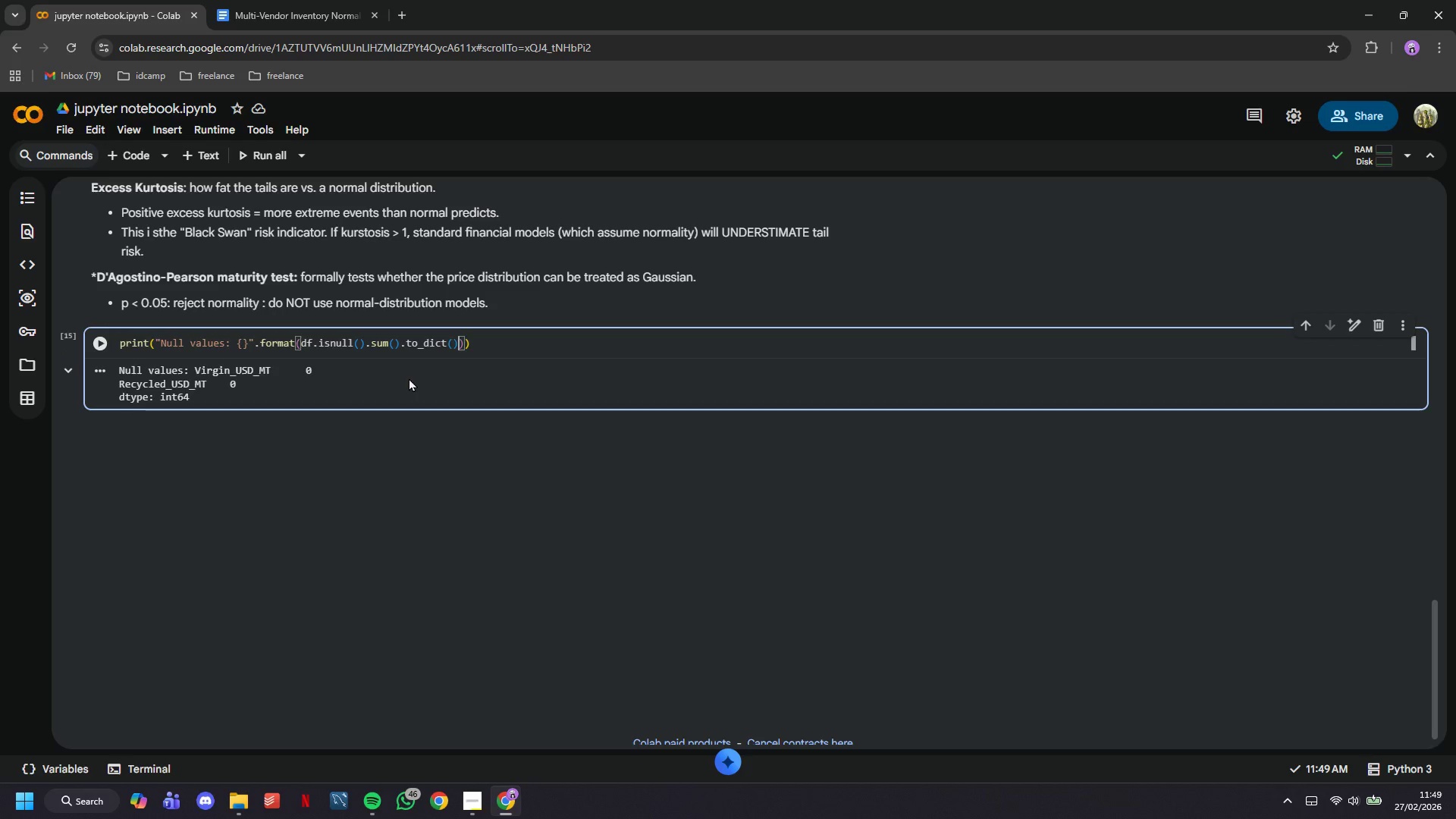 
key(ArrowRight)
 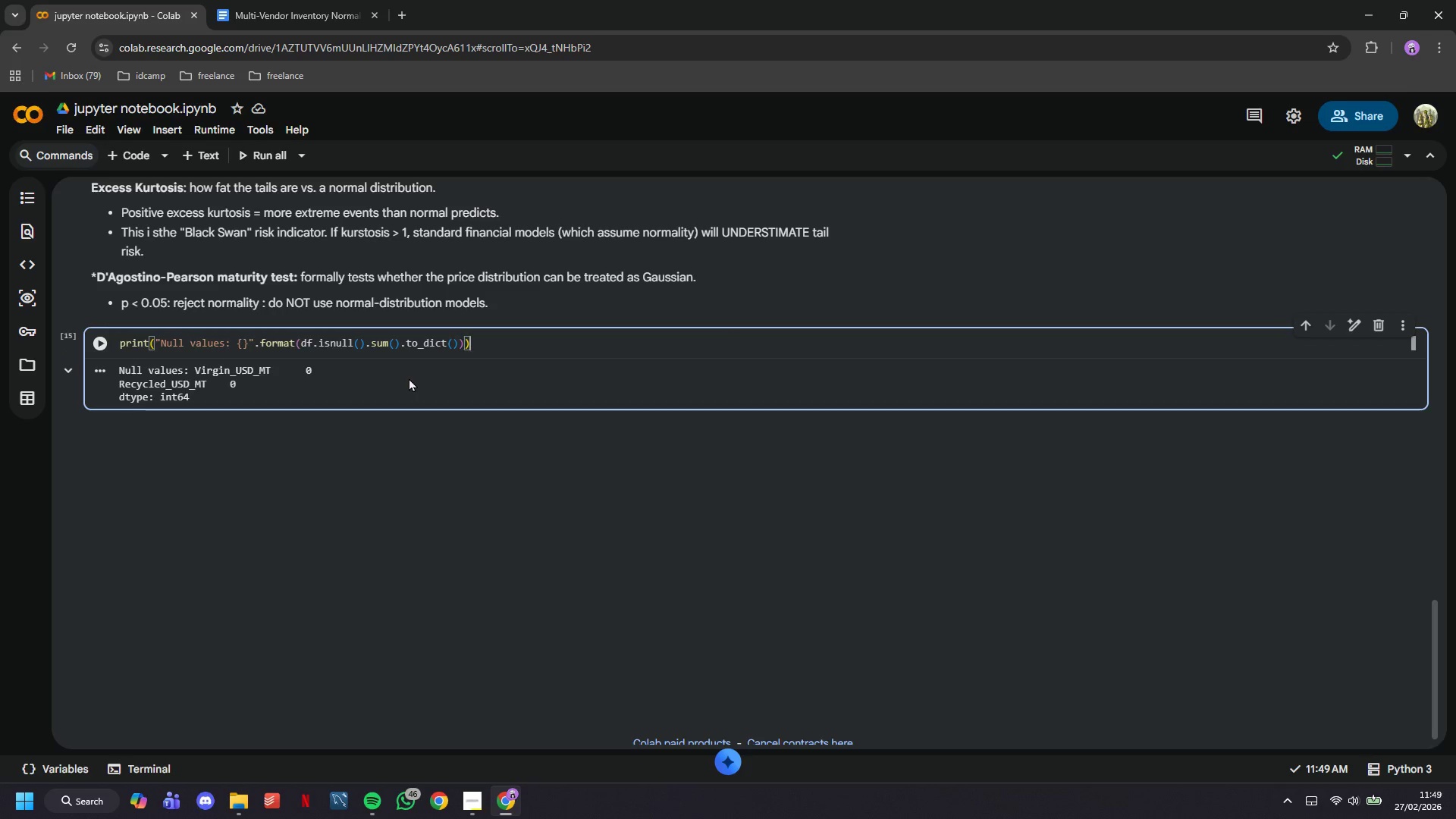 
key(ArrowRight)
 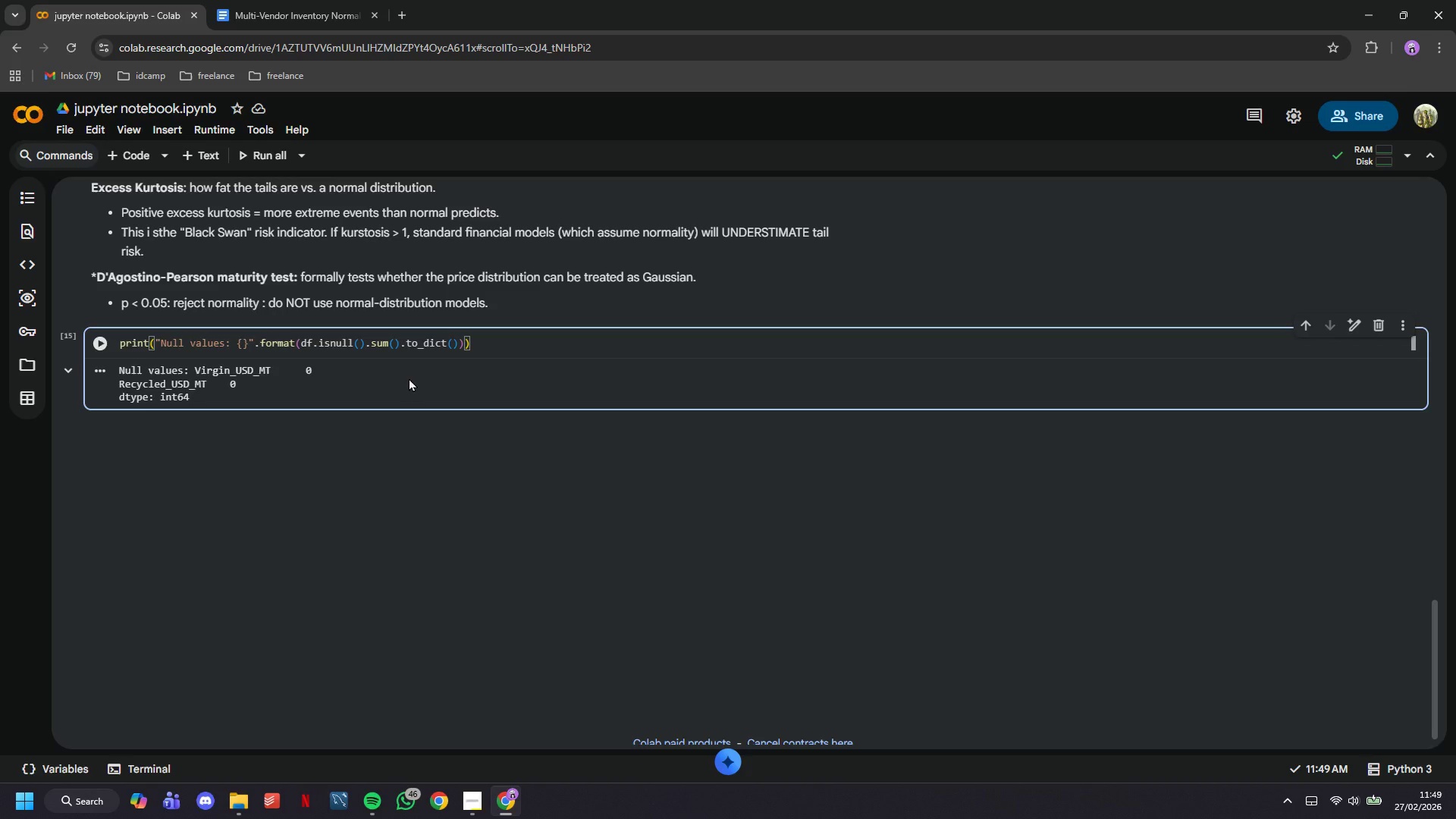 
key(Enter)
 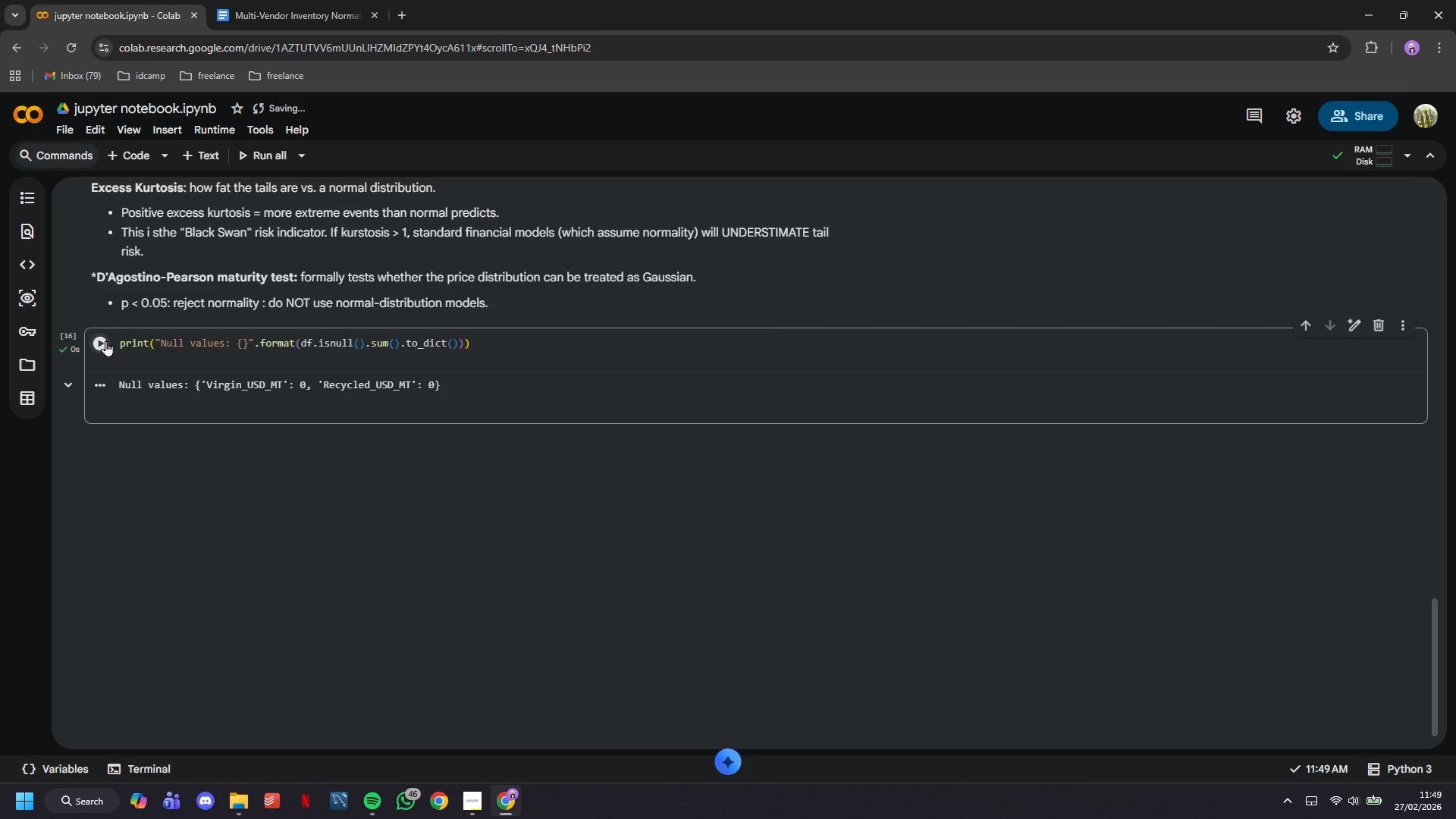 
left_click([188, 356])
 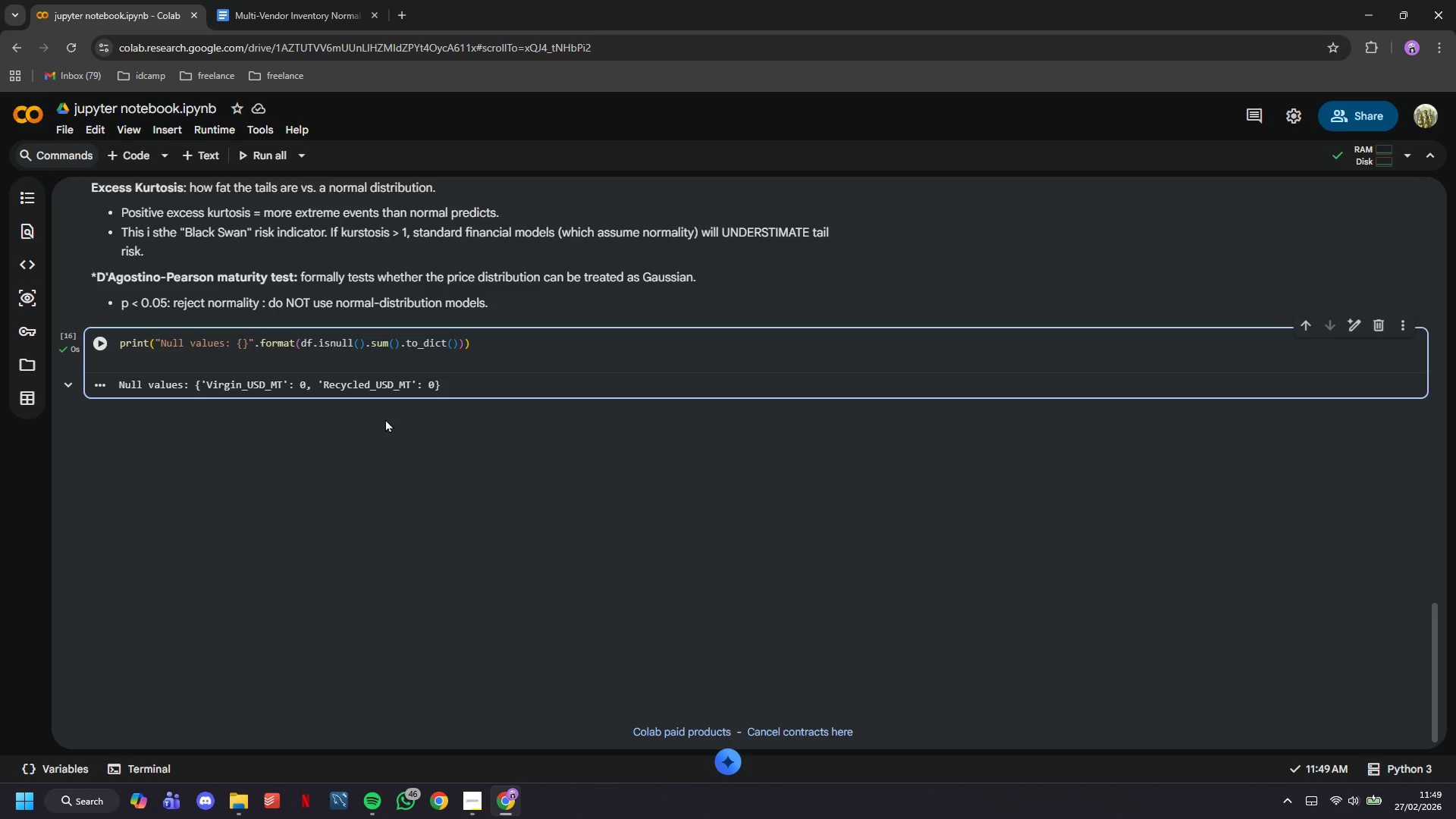 
wait(9.89)
 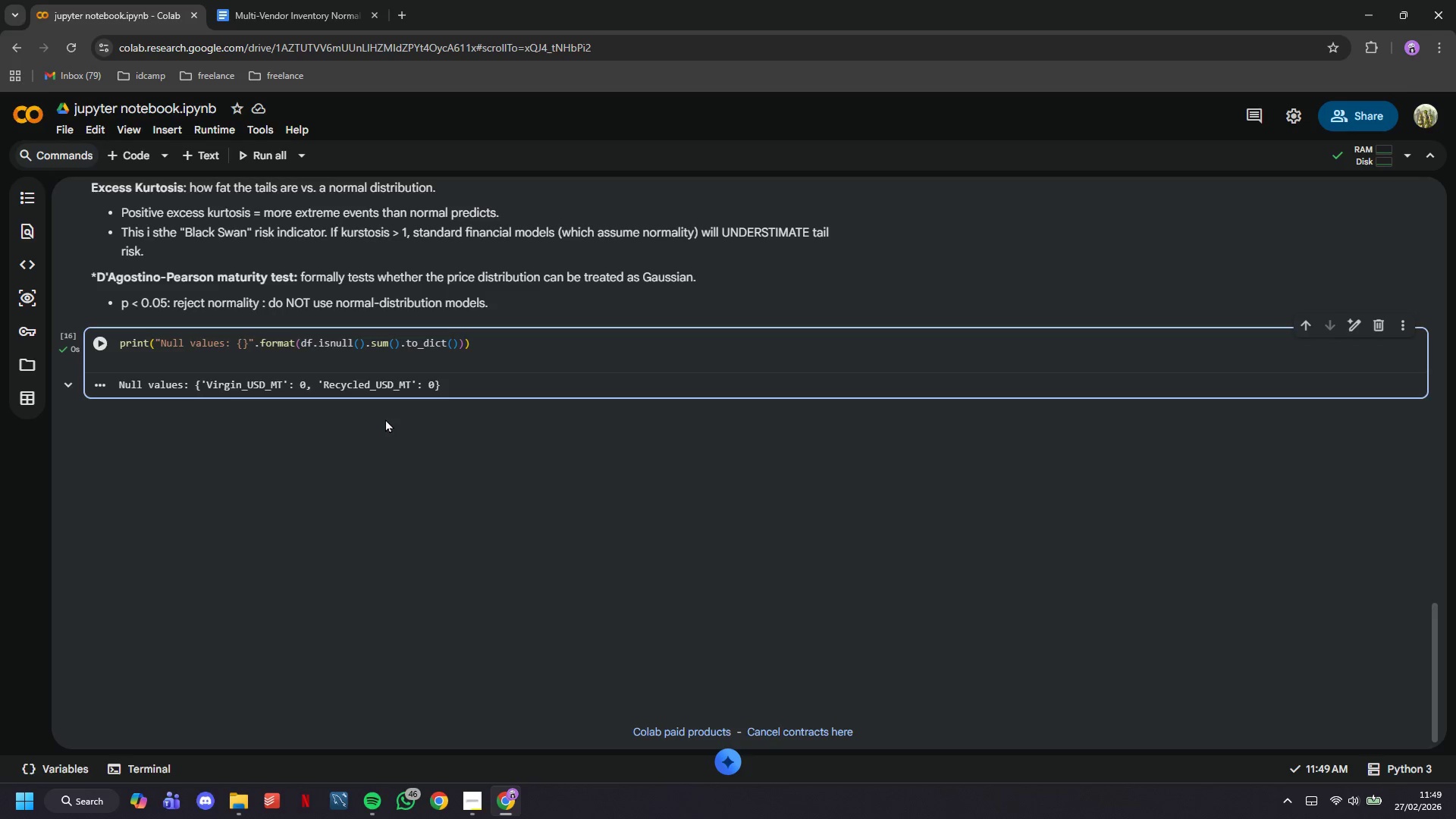 
type(print("Dtypes)
 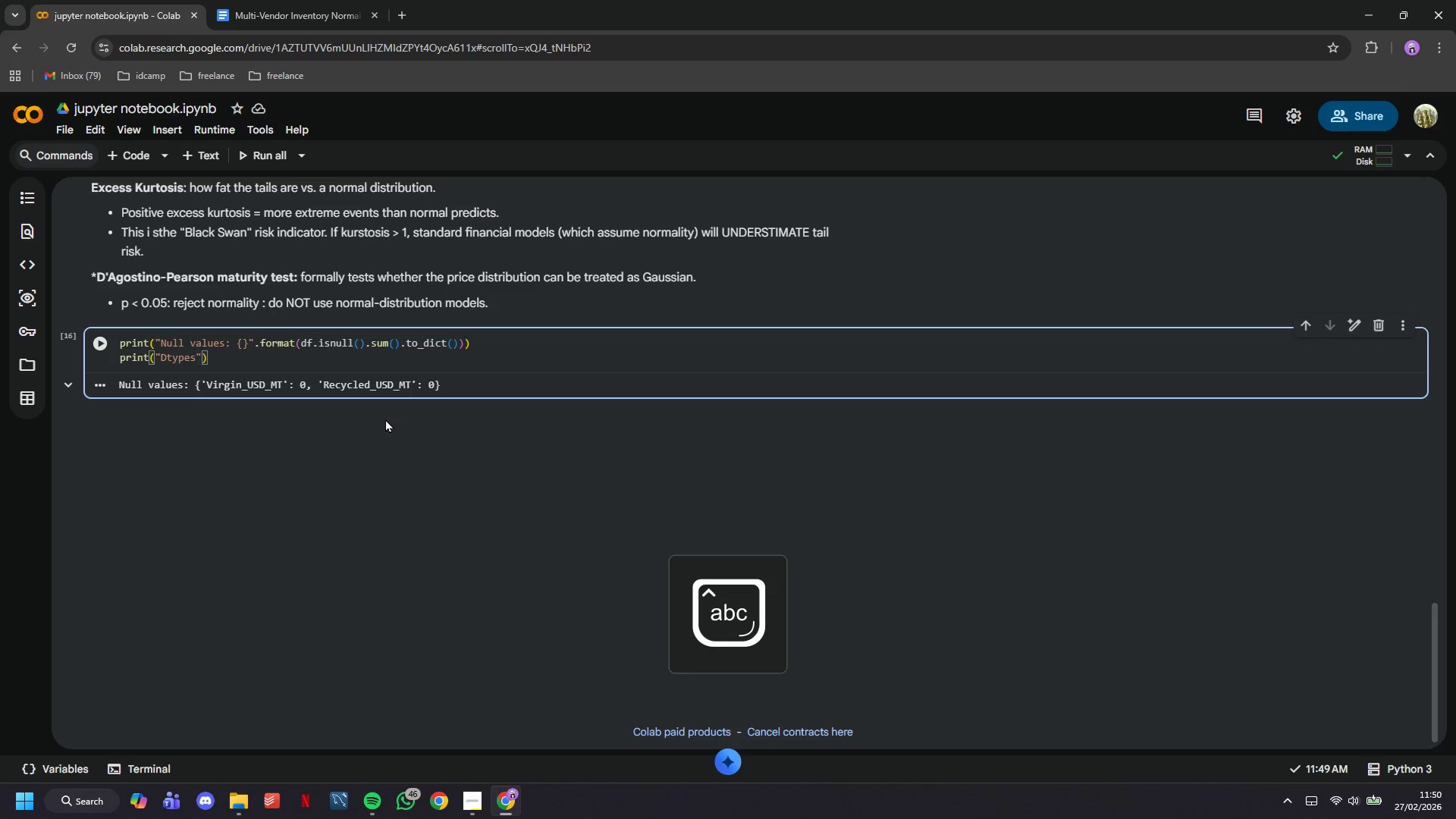 
wait(5.11)
 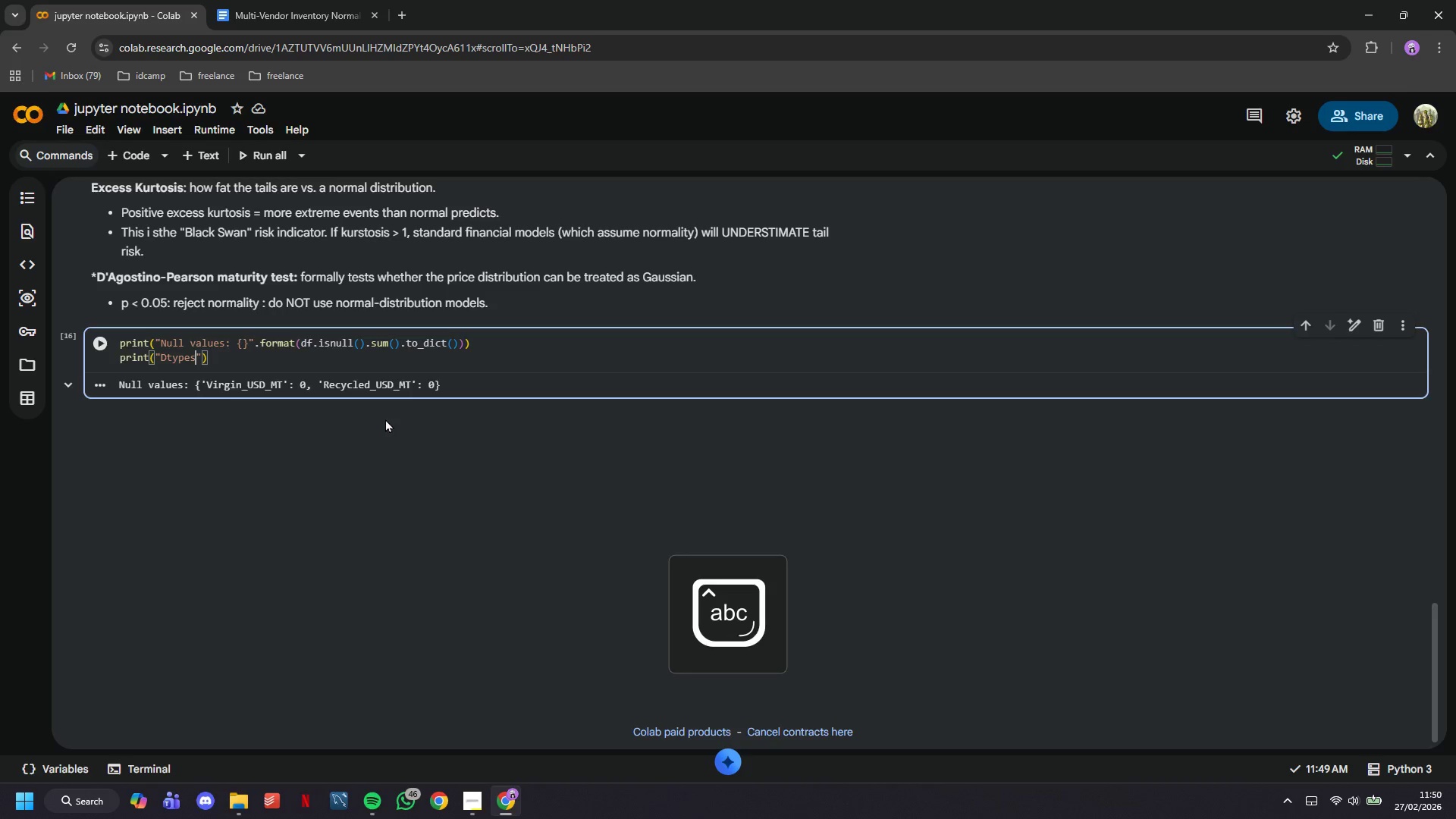 
key(Shift+Semicolon)
 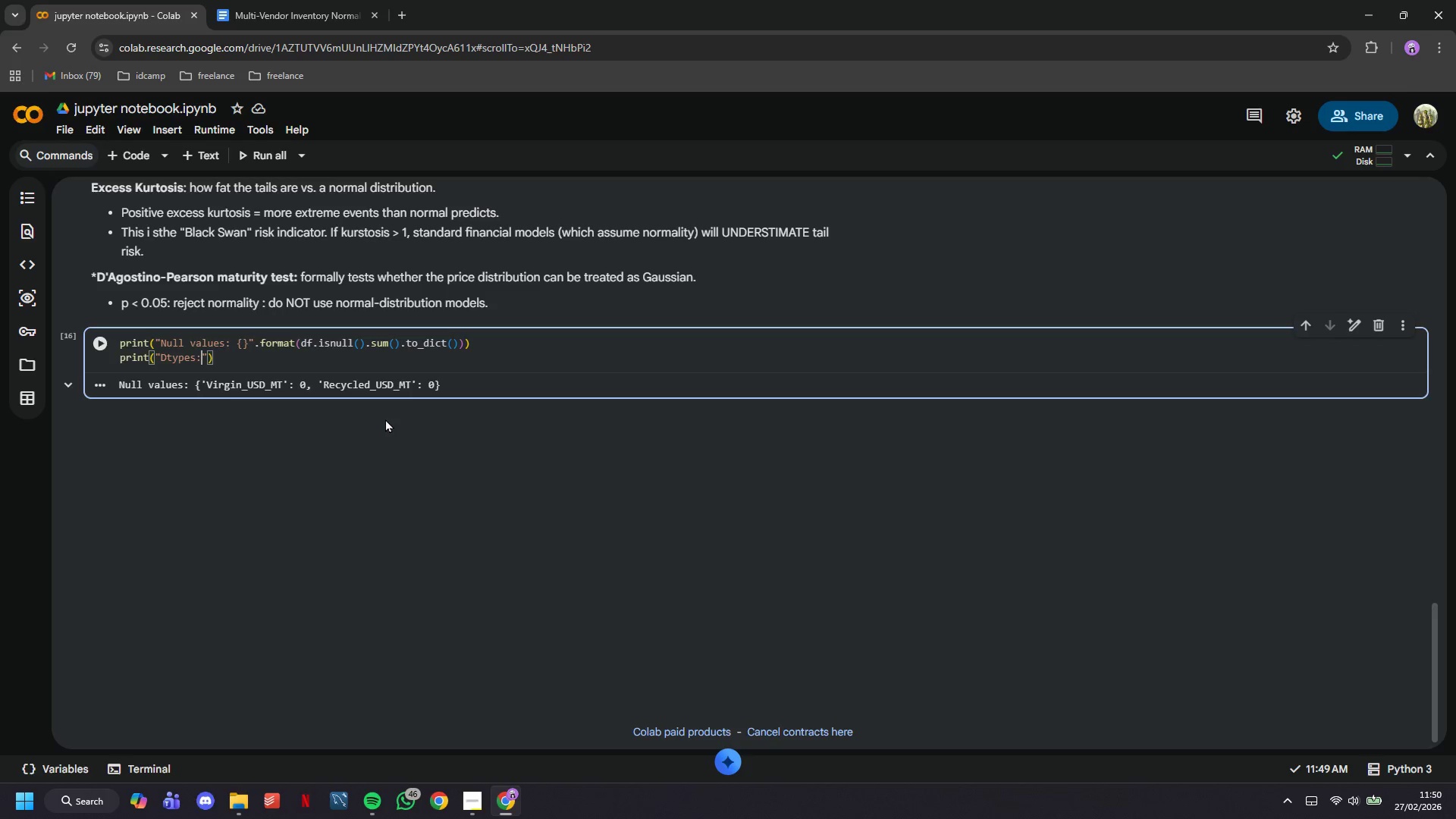 
key(Space)
 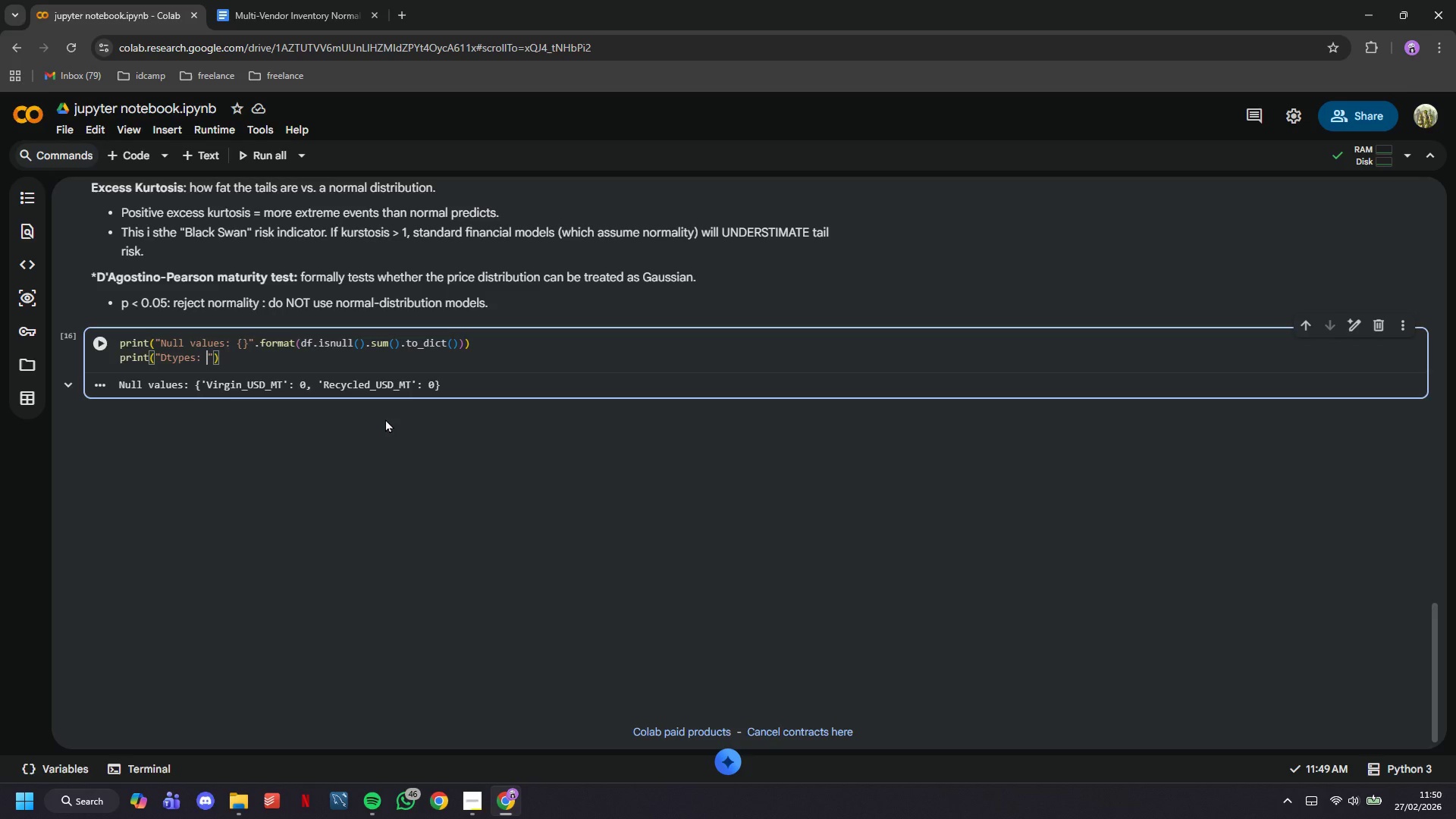 
key(Shift+BracketLeft)
 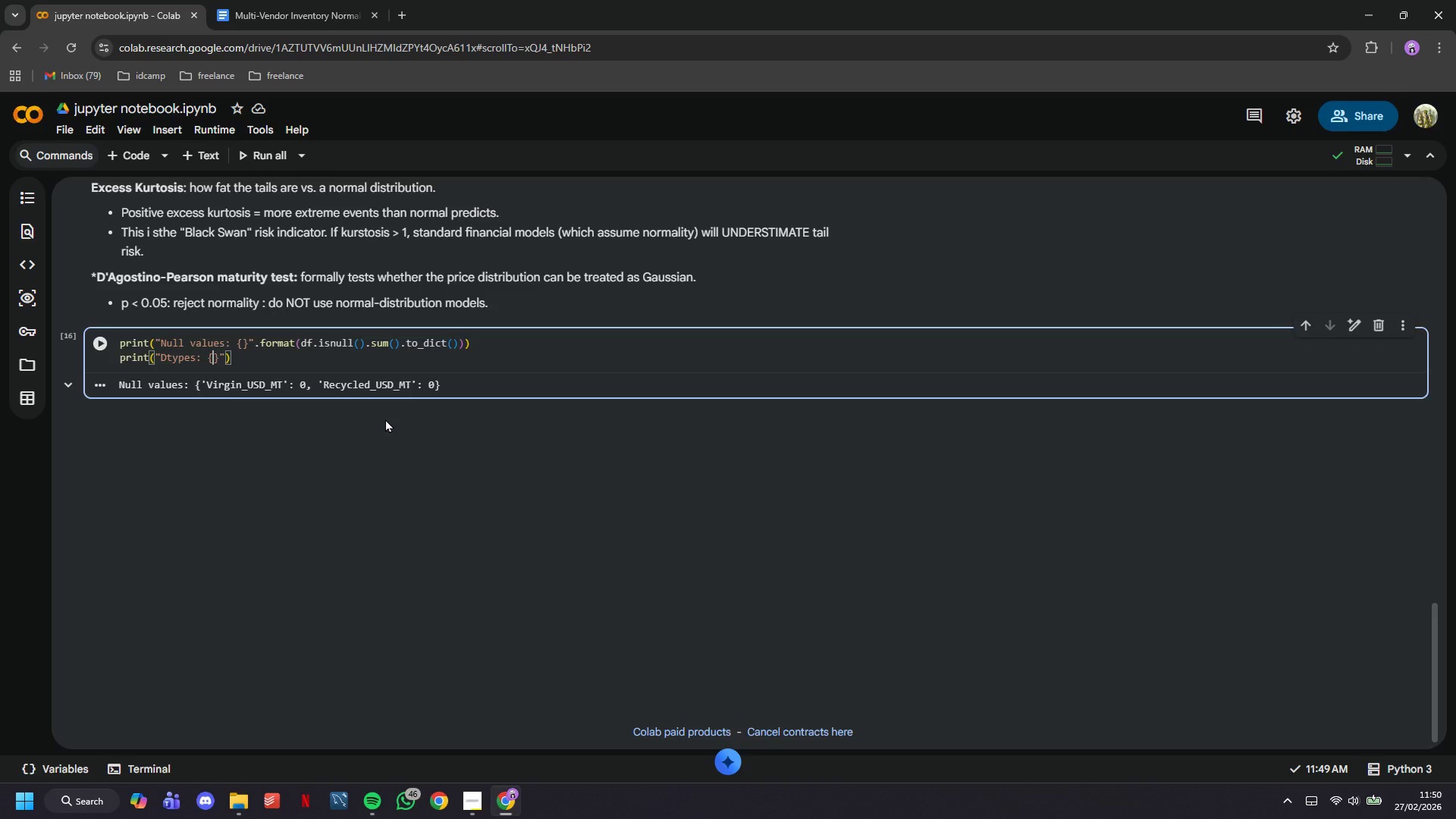 
key(ArrowRight)
 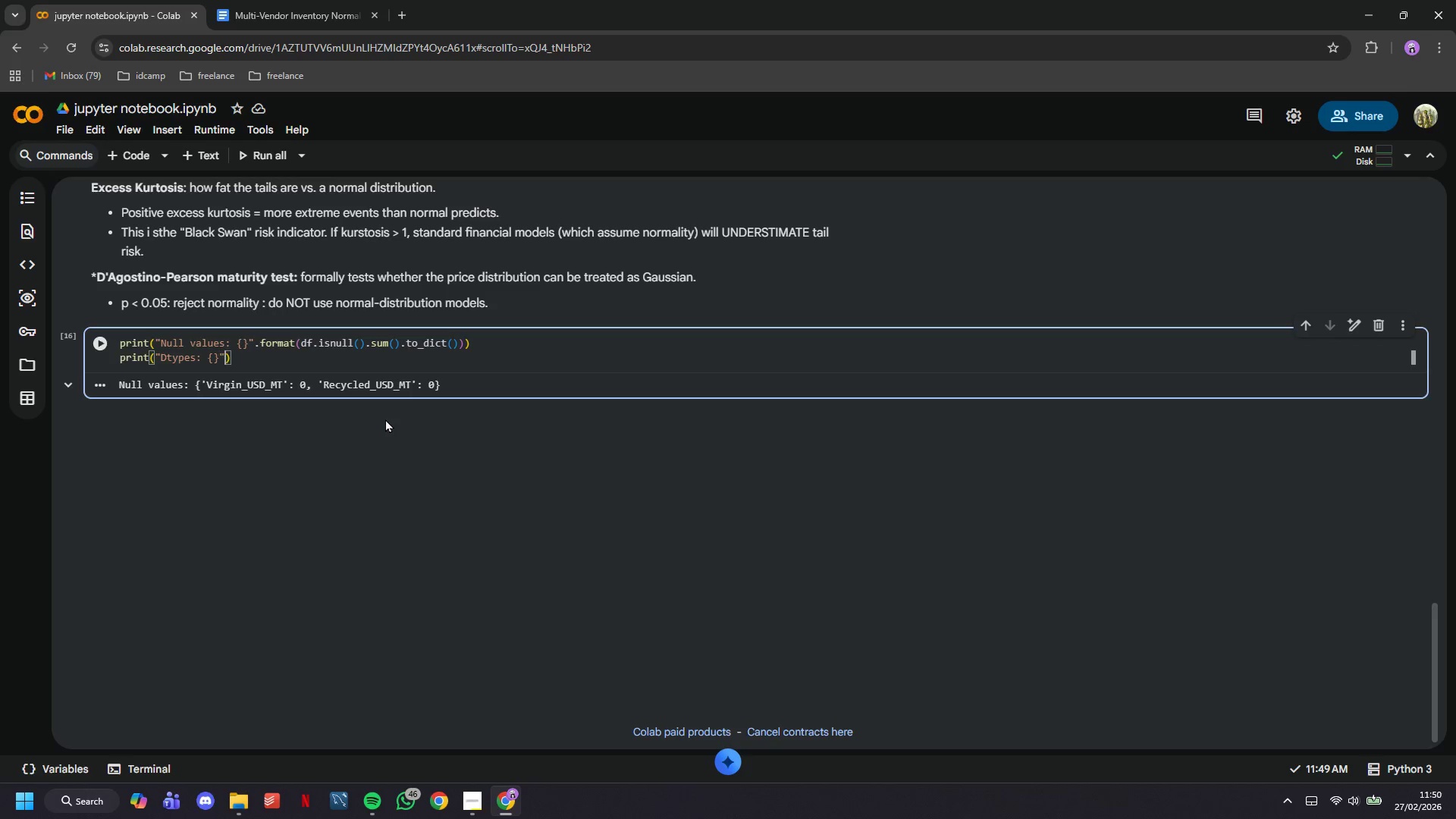 
key(ArrowRight)
 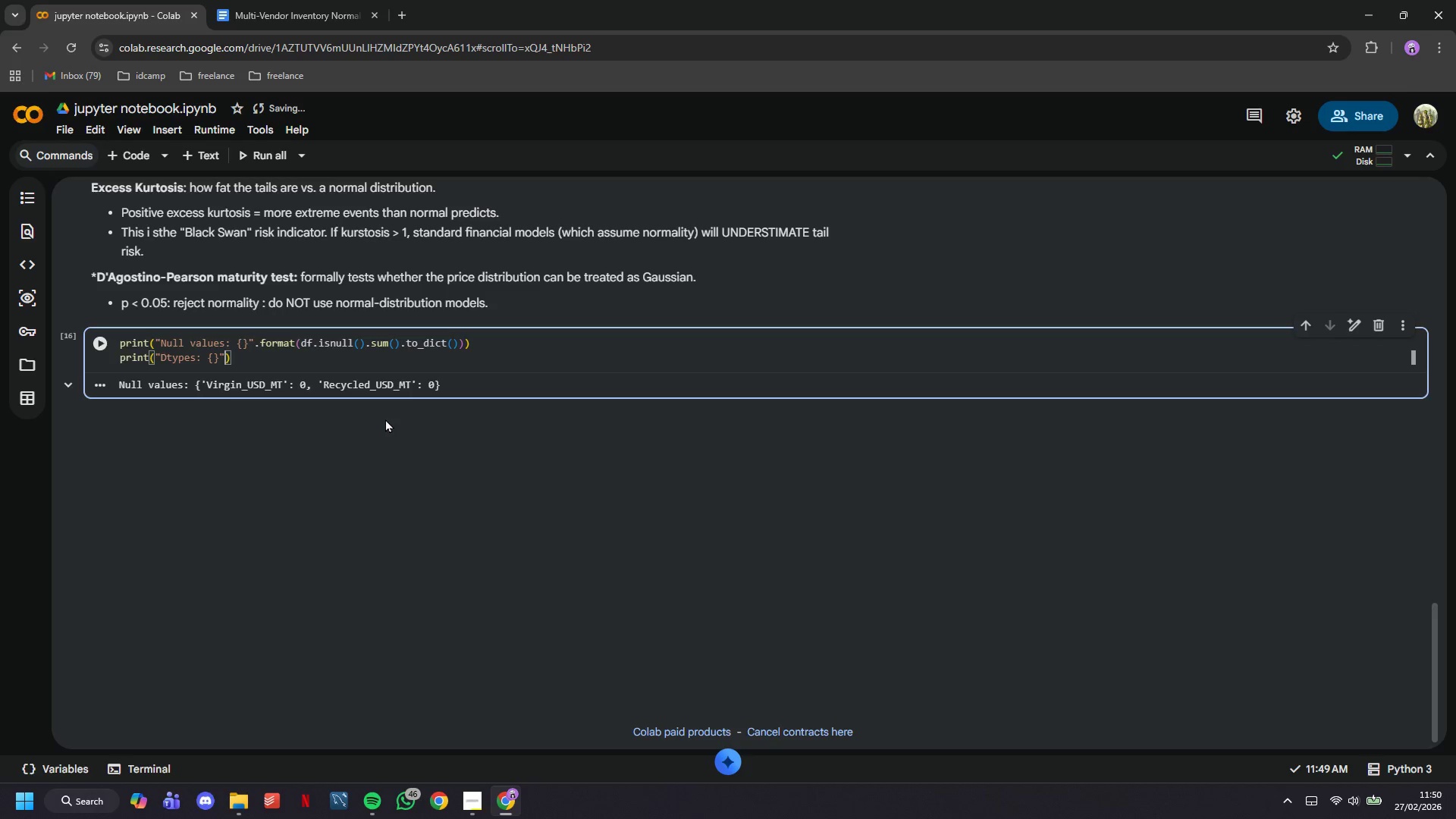 
wait(5.78)
 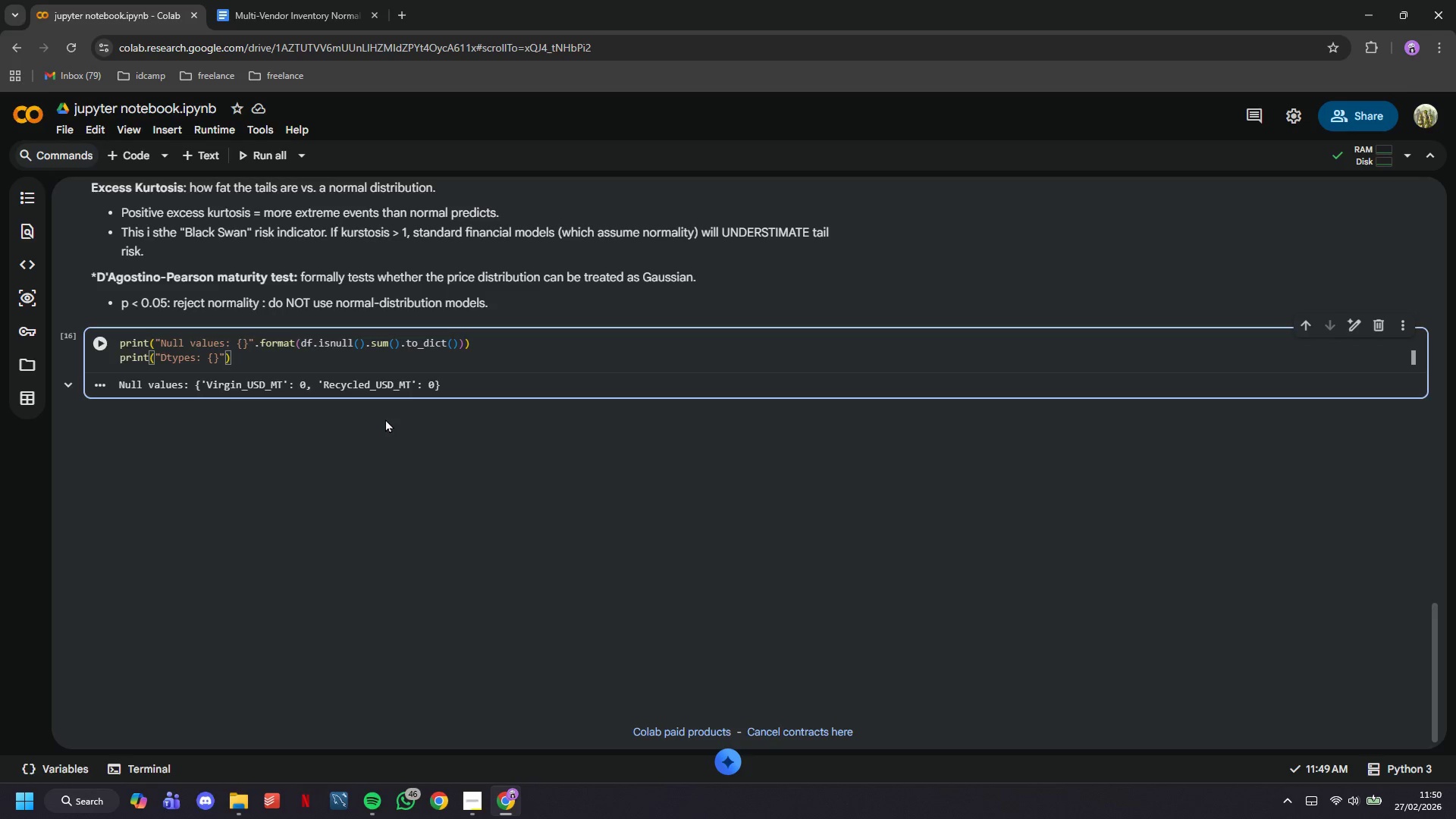 
type(.format(df.stypes.to_dict()
 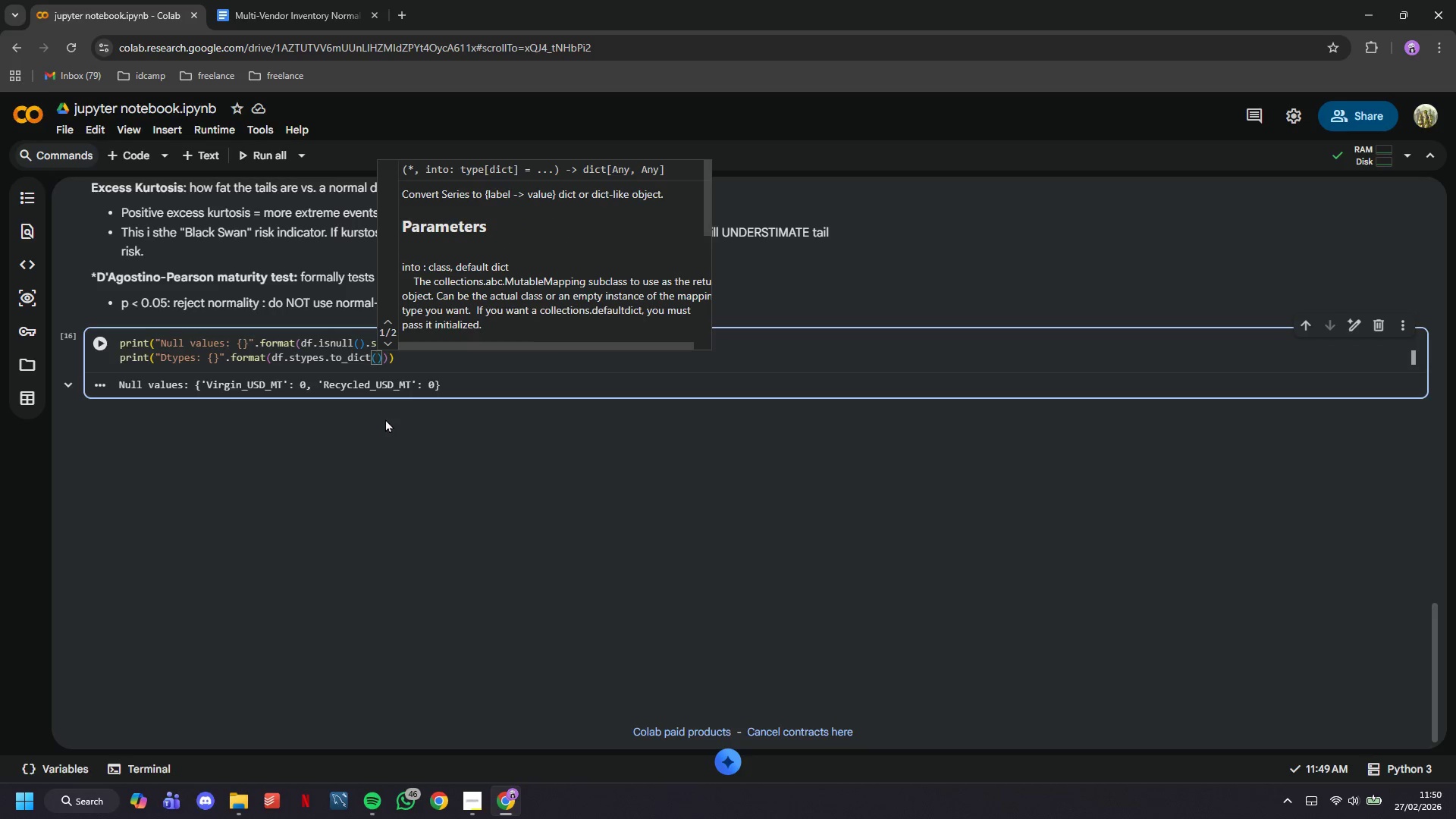 
left_click([111, 344])
 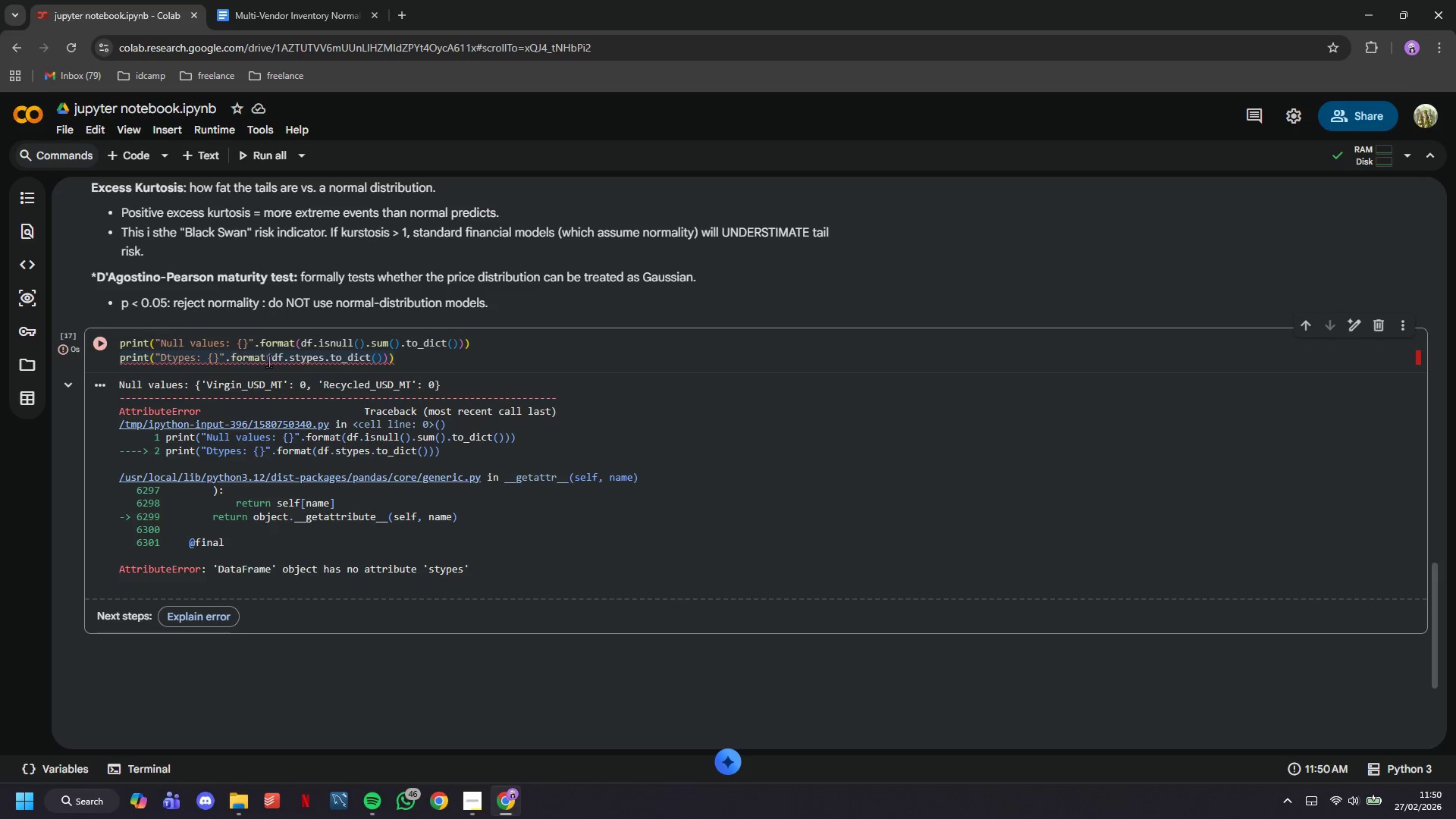 
left_click([296, 355])
 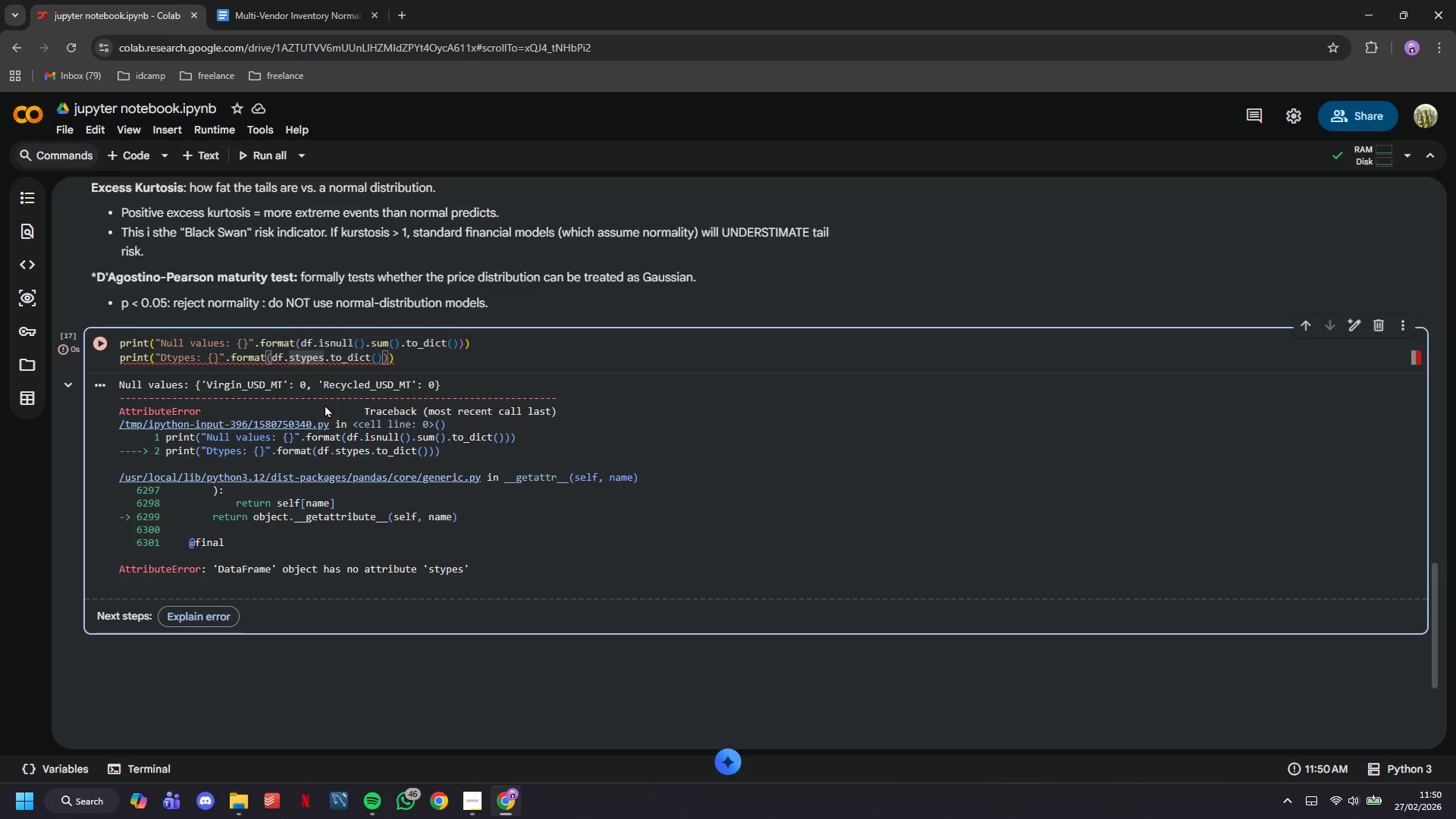 
key(Backspace)
 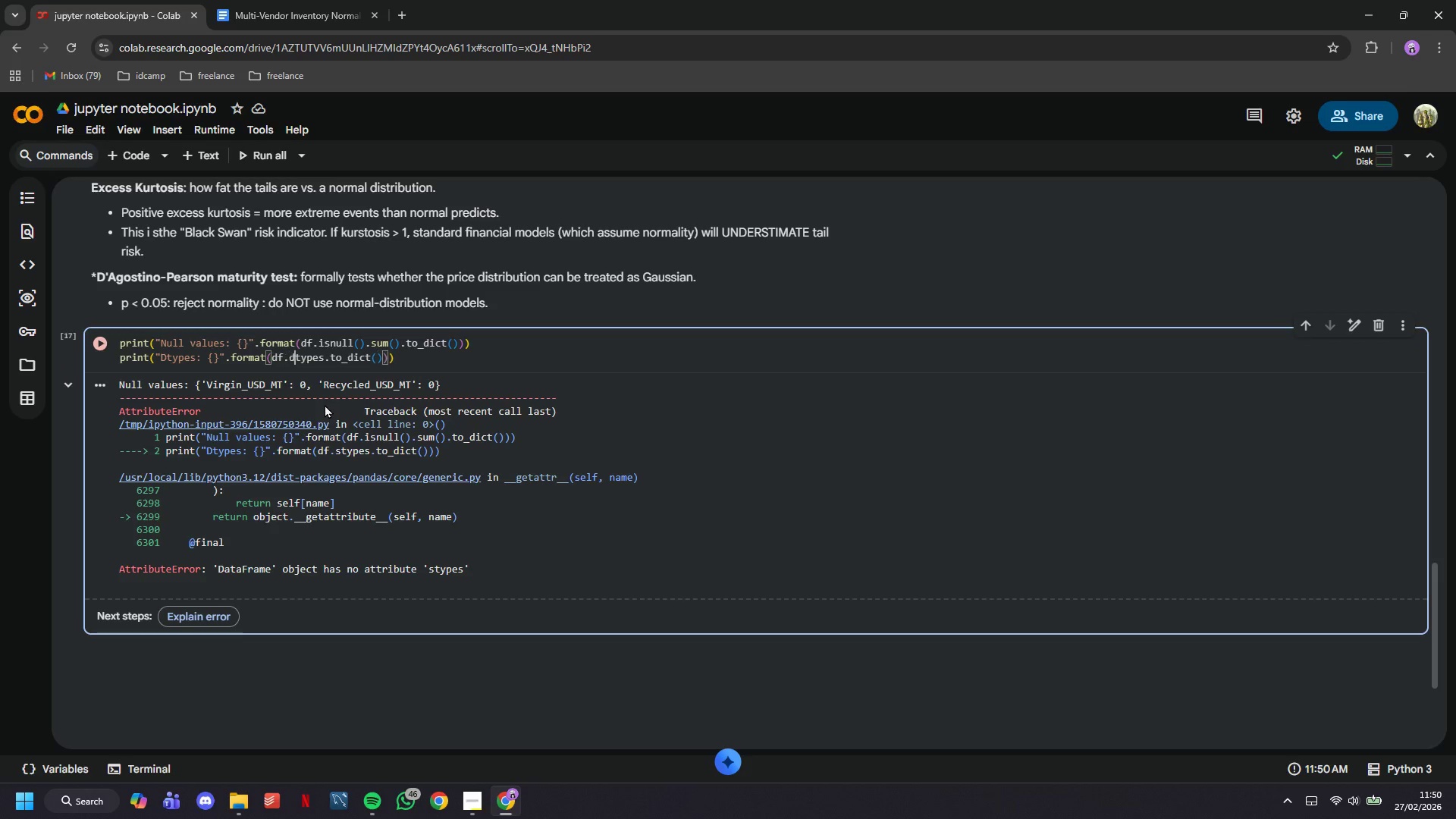 
key(D)
 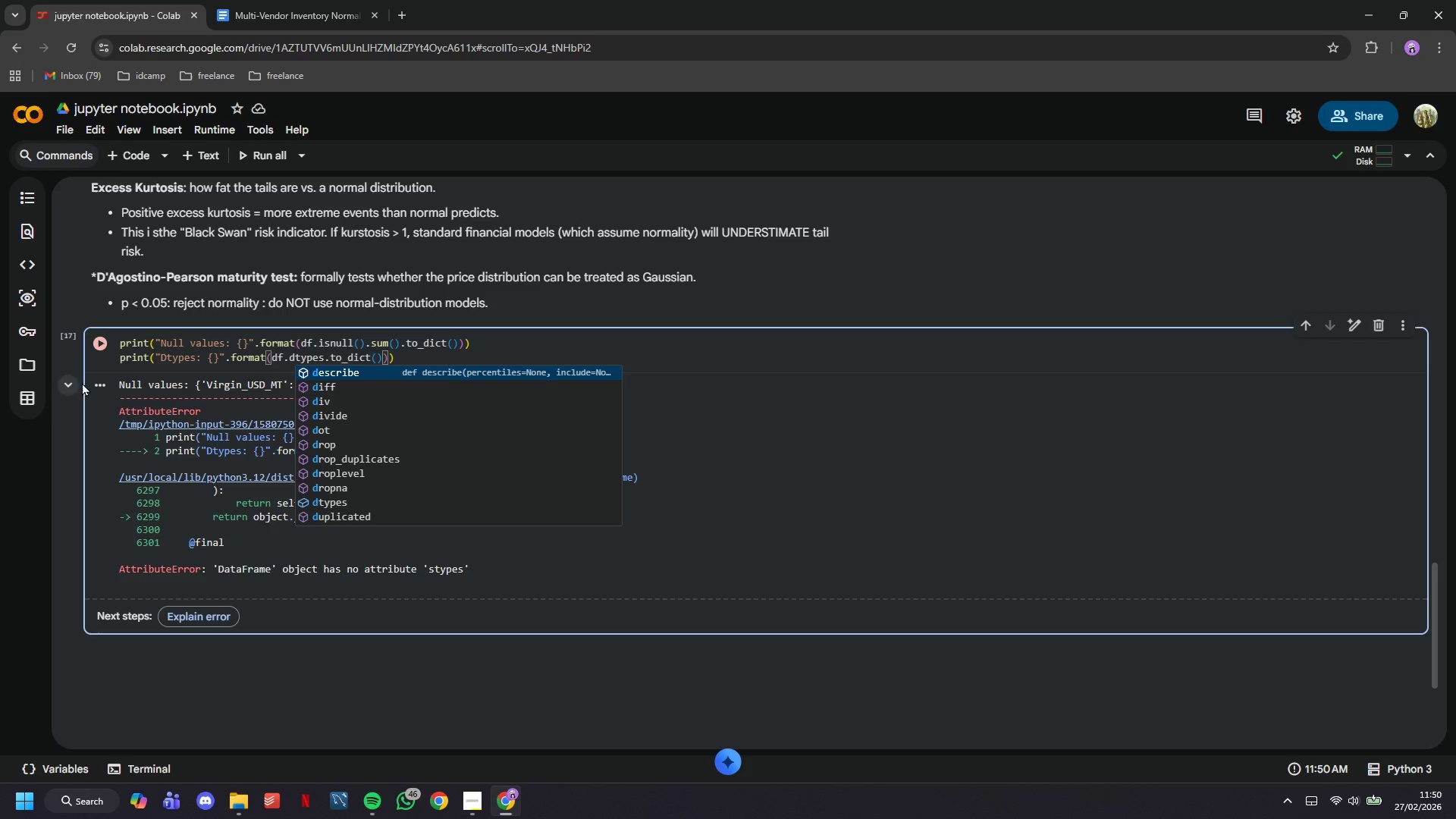 
left_click([110, 347])
 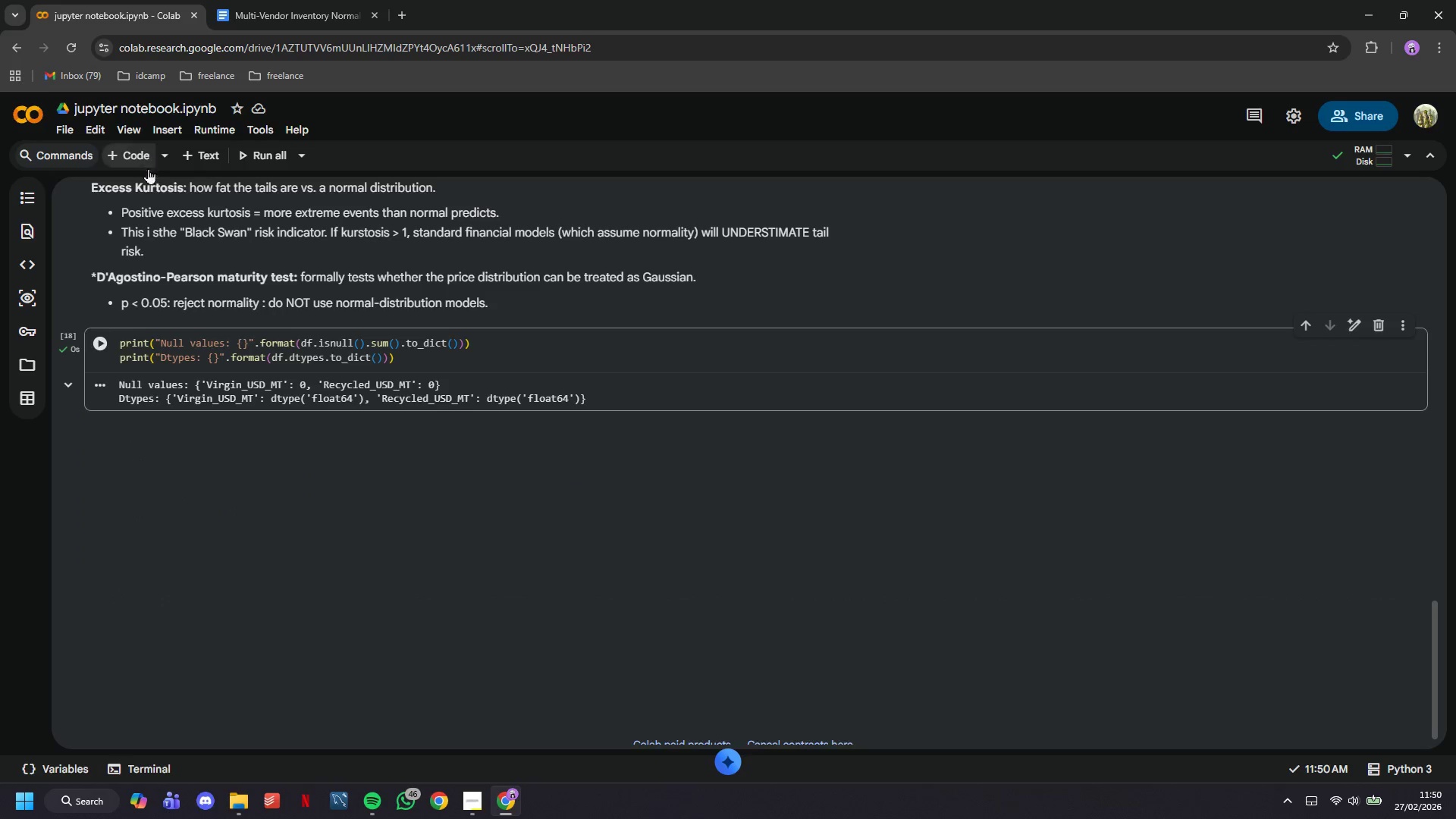 
wait(6.66)
 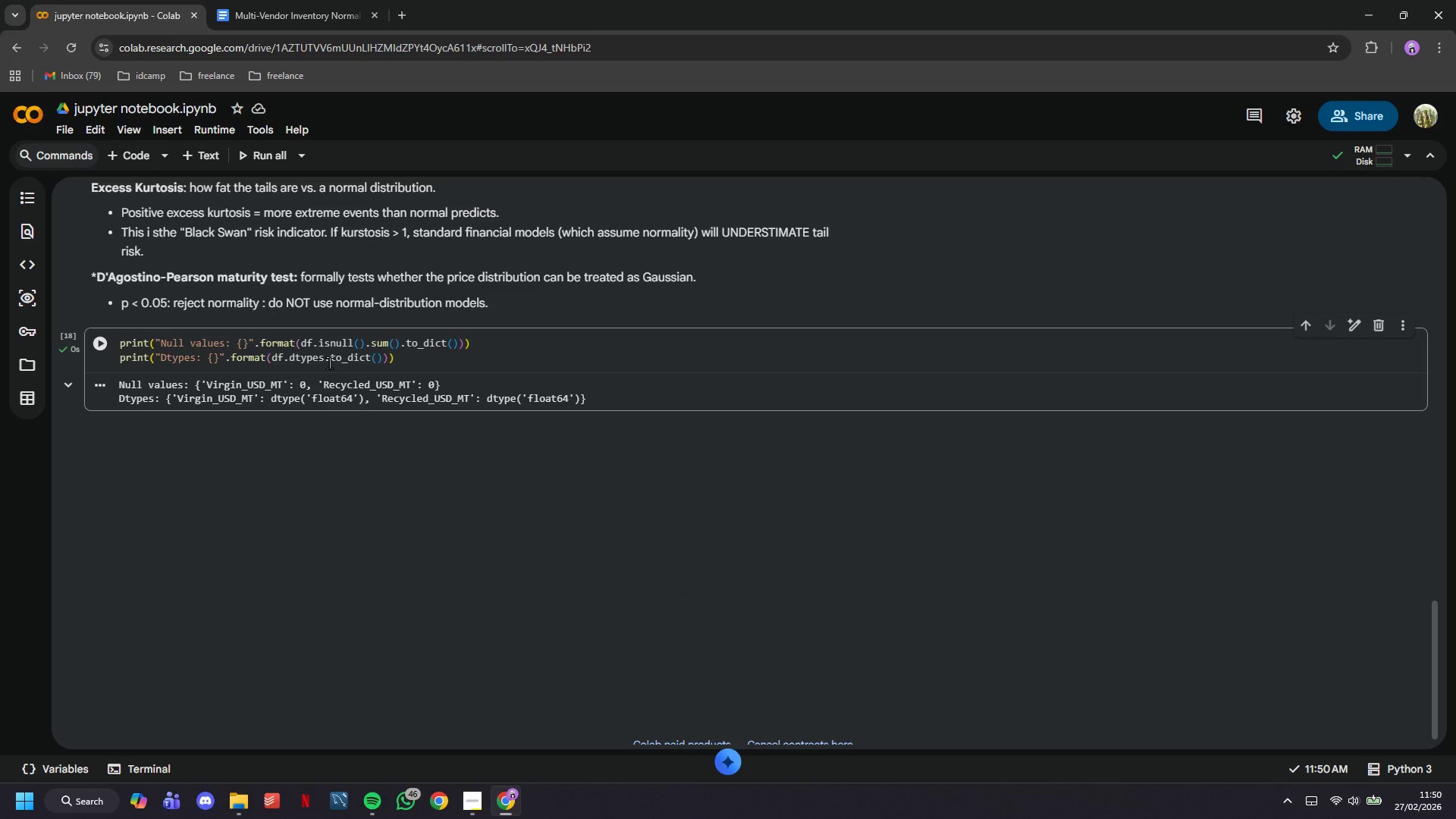 
left_click([484, 806])